 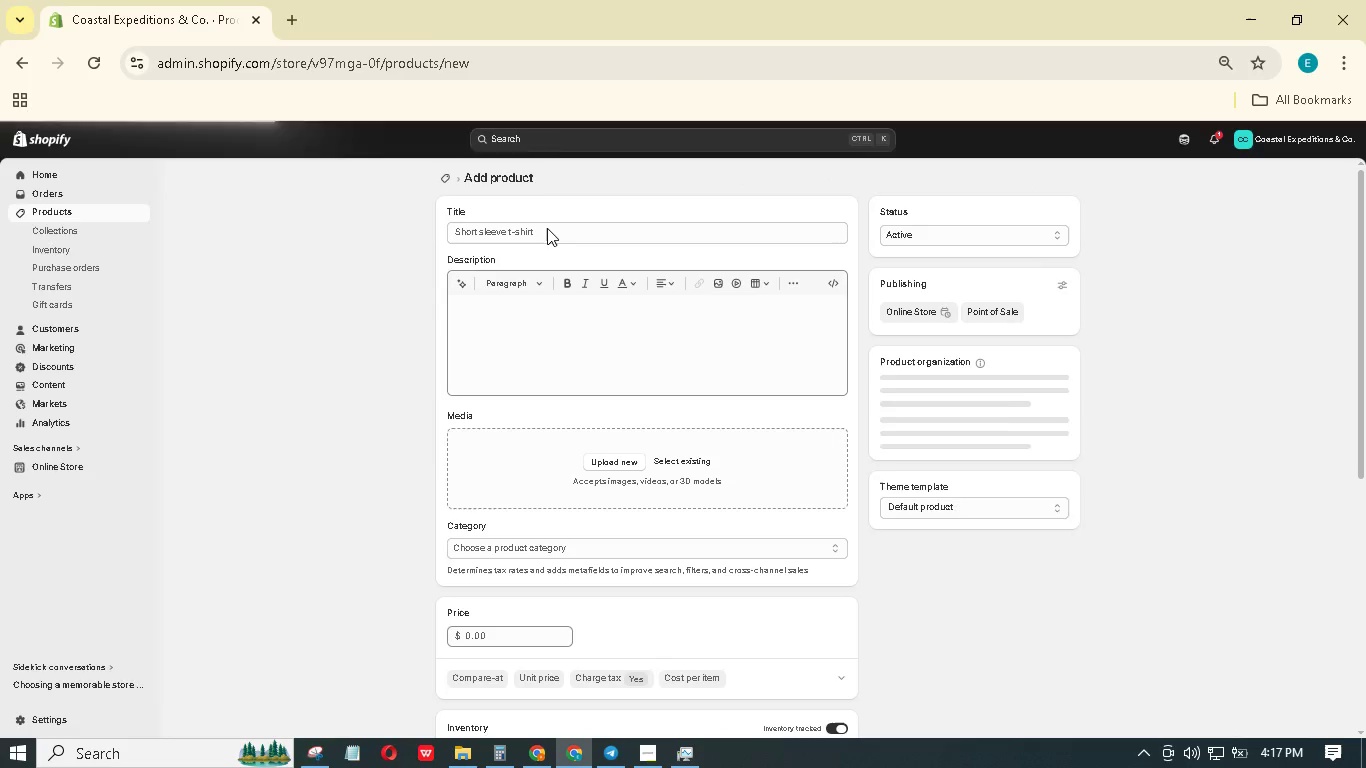 
left_click([547, 230])
 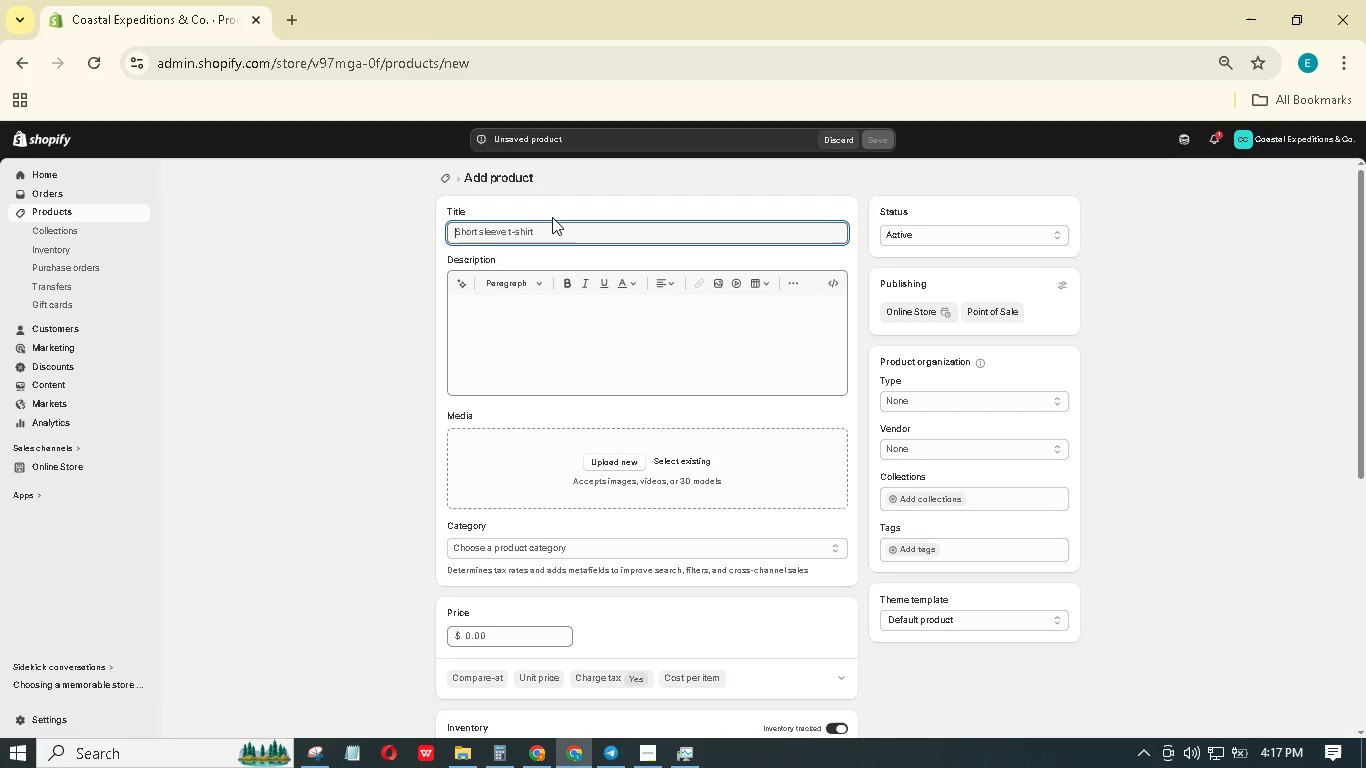 
type(Swiss Alps Alpine Expedition Adventure Bundle)
 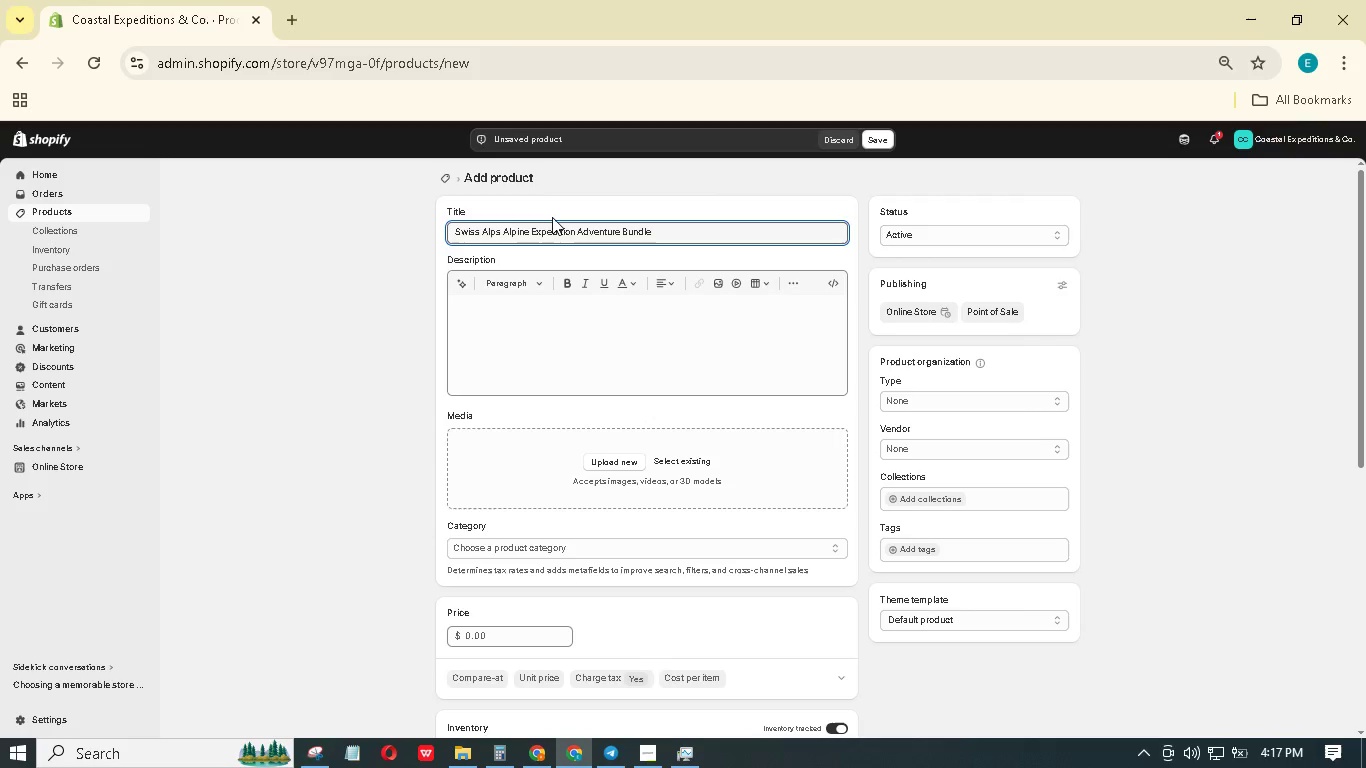 
left_click([645, 325])
 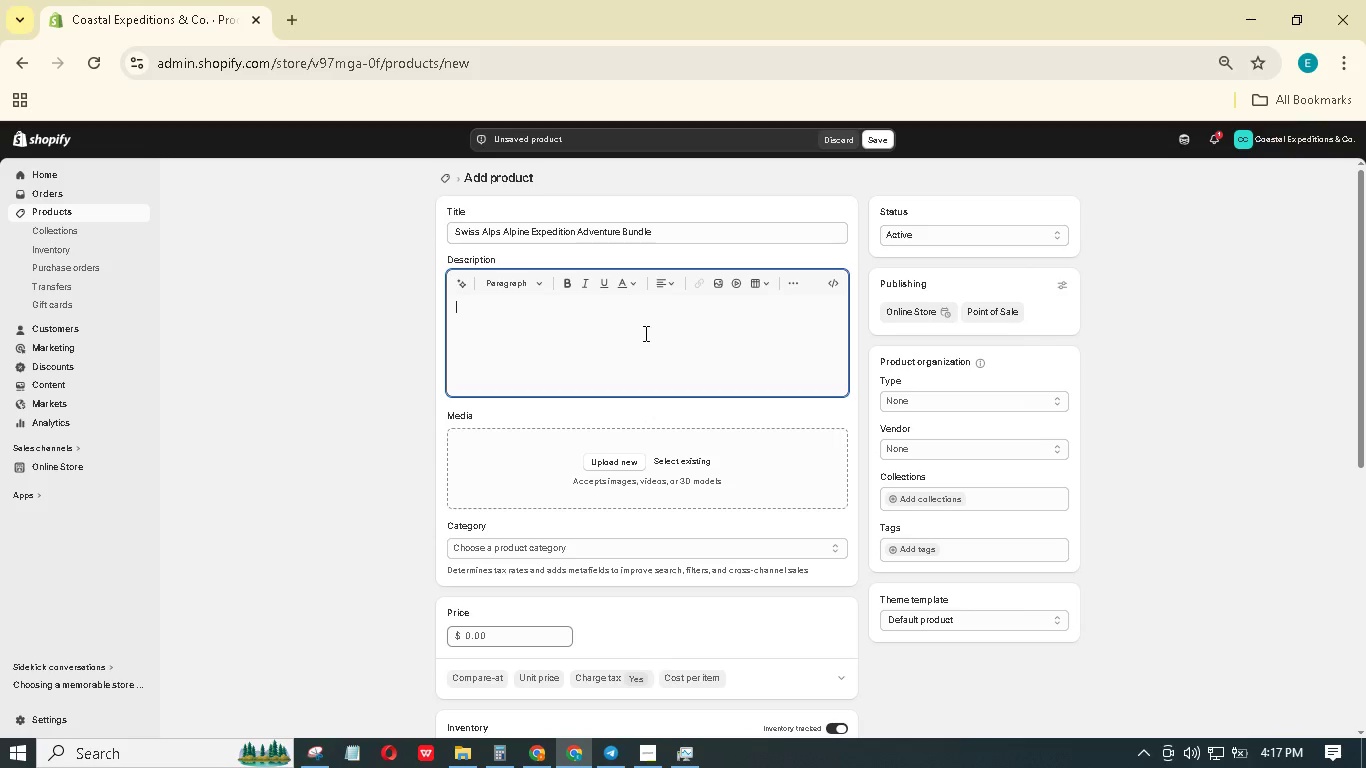 
type(Heavy-duty thermal layers and climbing accessories for high-altitude enviroments. Sty warm and safe on steep ice and rock. EXpert-grade equipment for seio)
key(Backspace)
key(Backspace)
type(rious alpine mountaineering in Swi)
 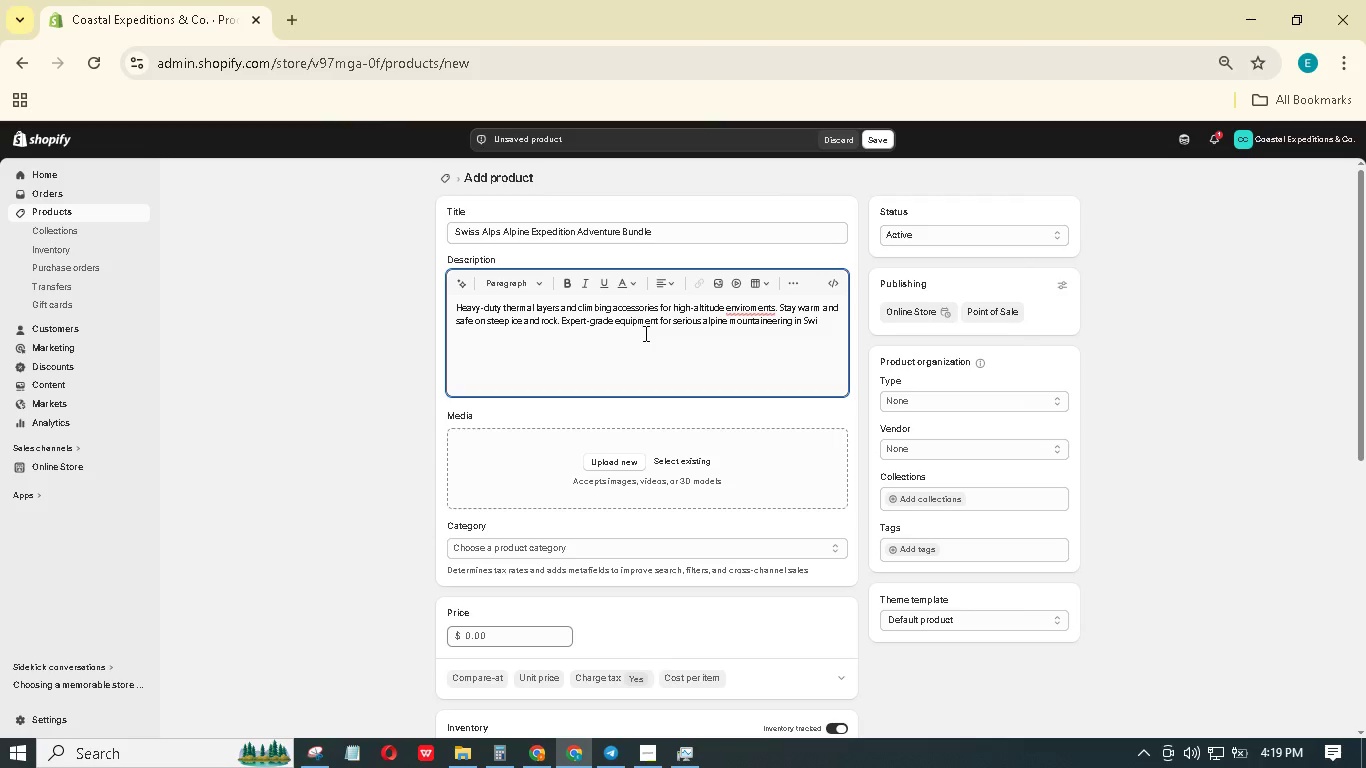 
type(tzerland.)
 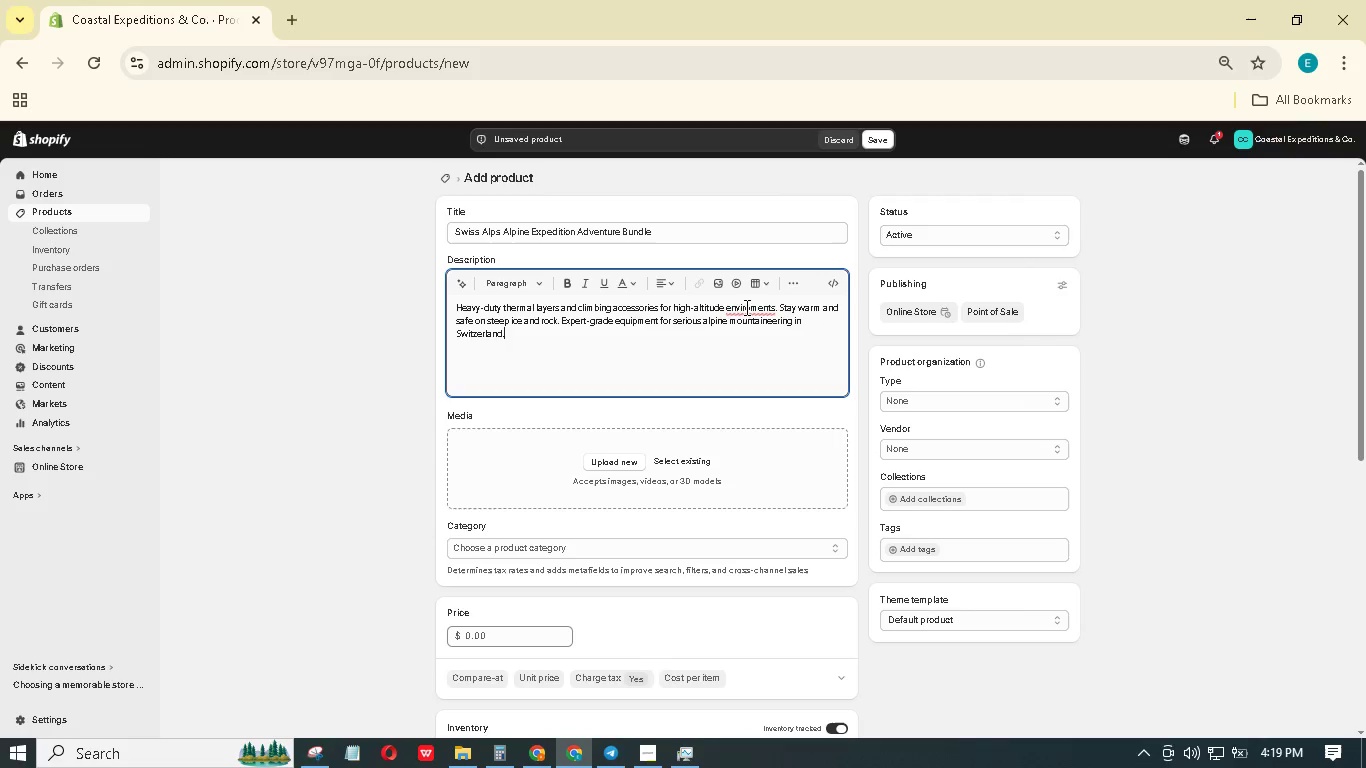 
left_click([751, 309])
 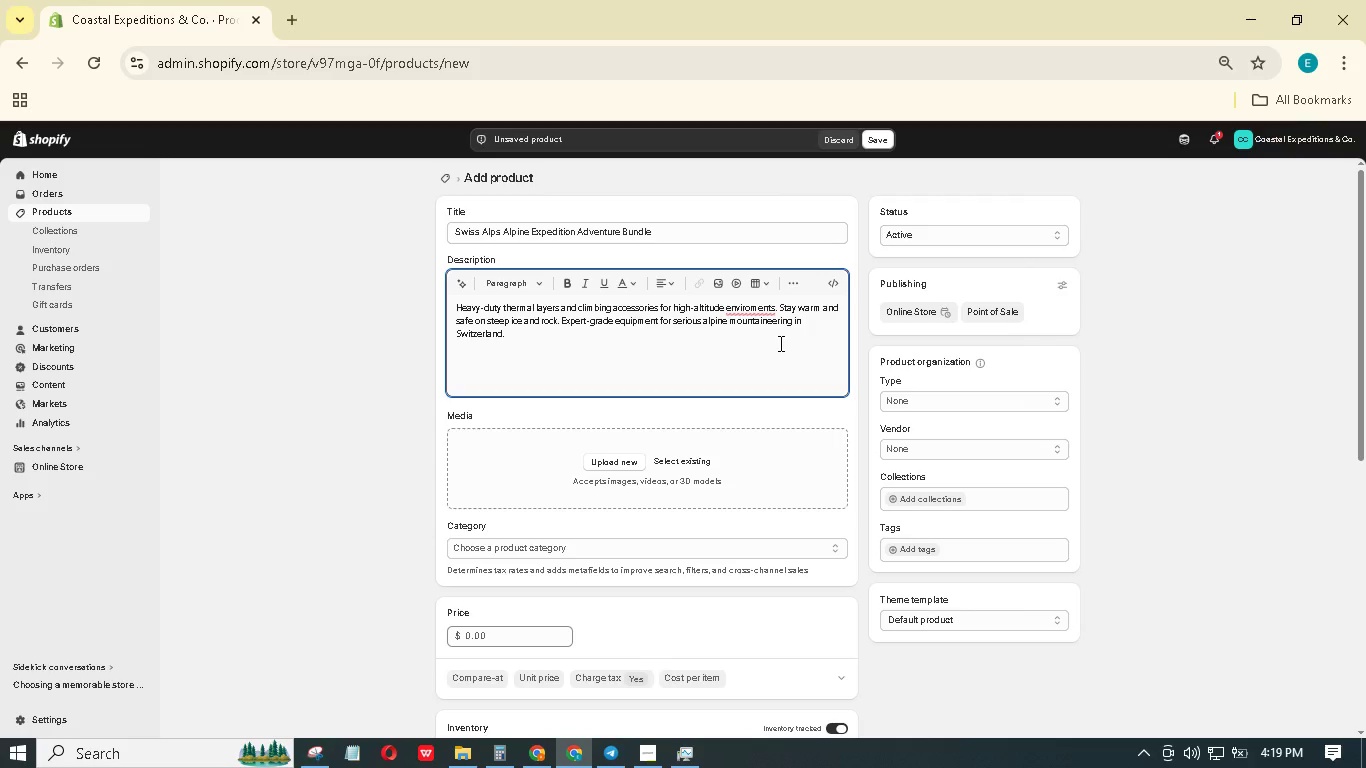 
key(N)
 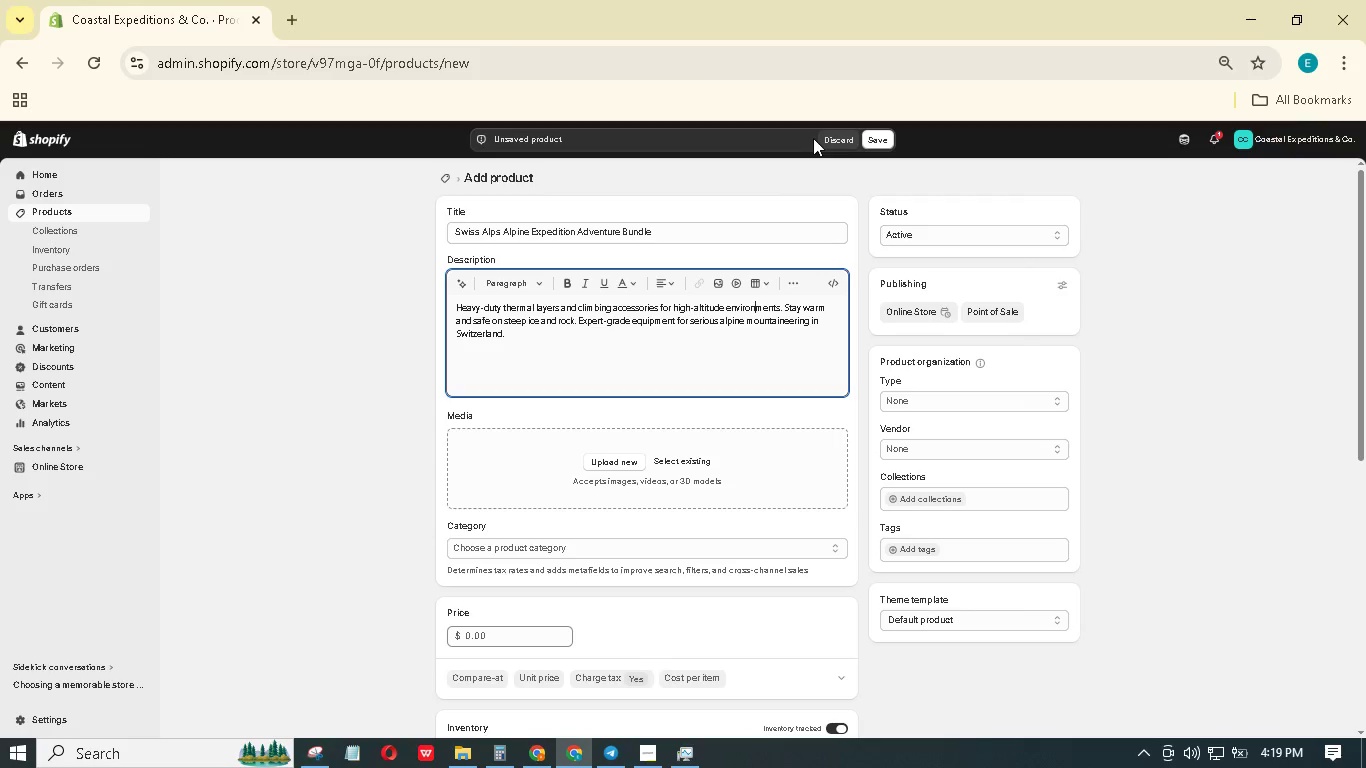 
scroll: coordinate [851, 260], scroll_direction: down, amount: 2.0
 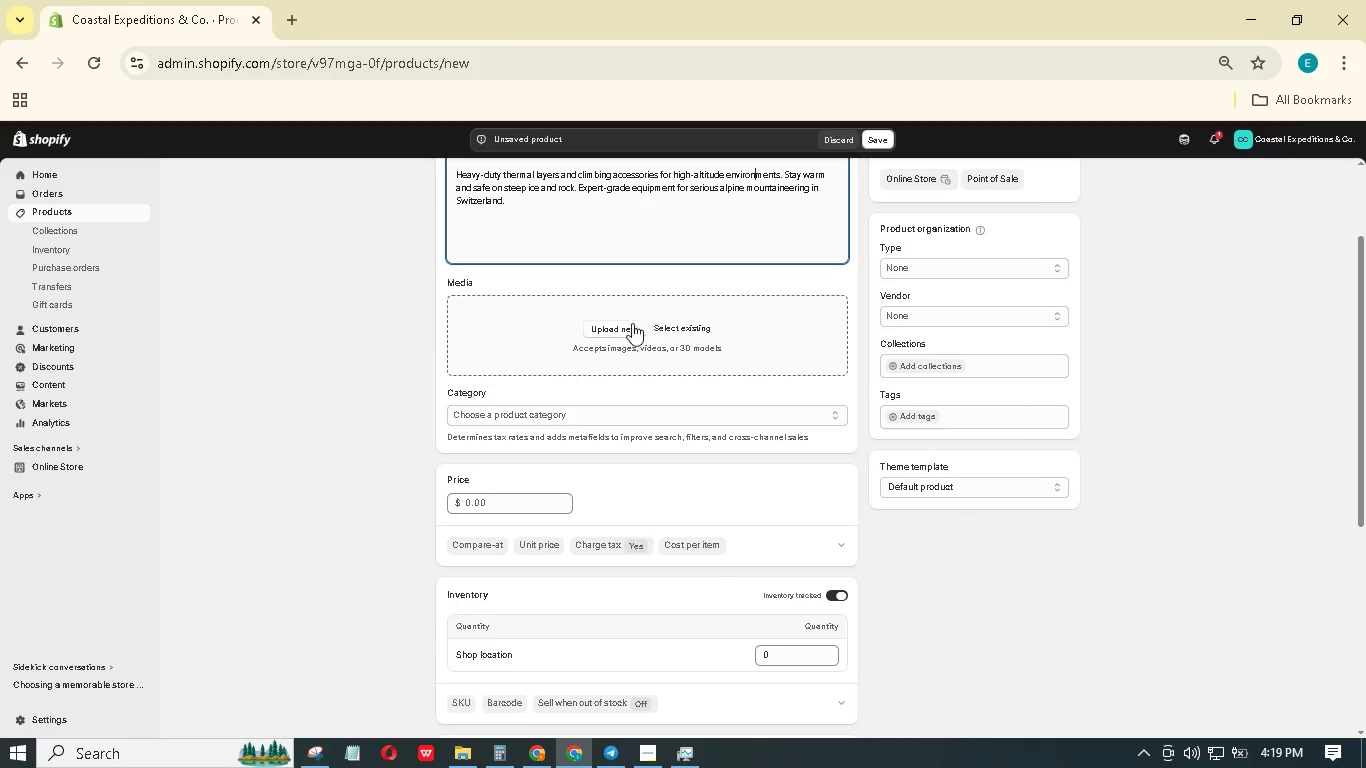 
left_click([623, 319])
 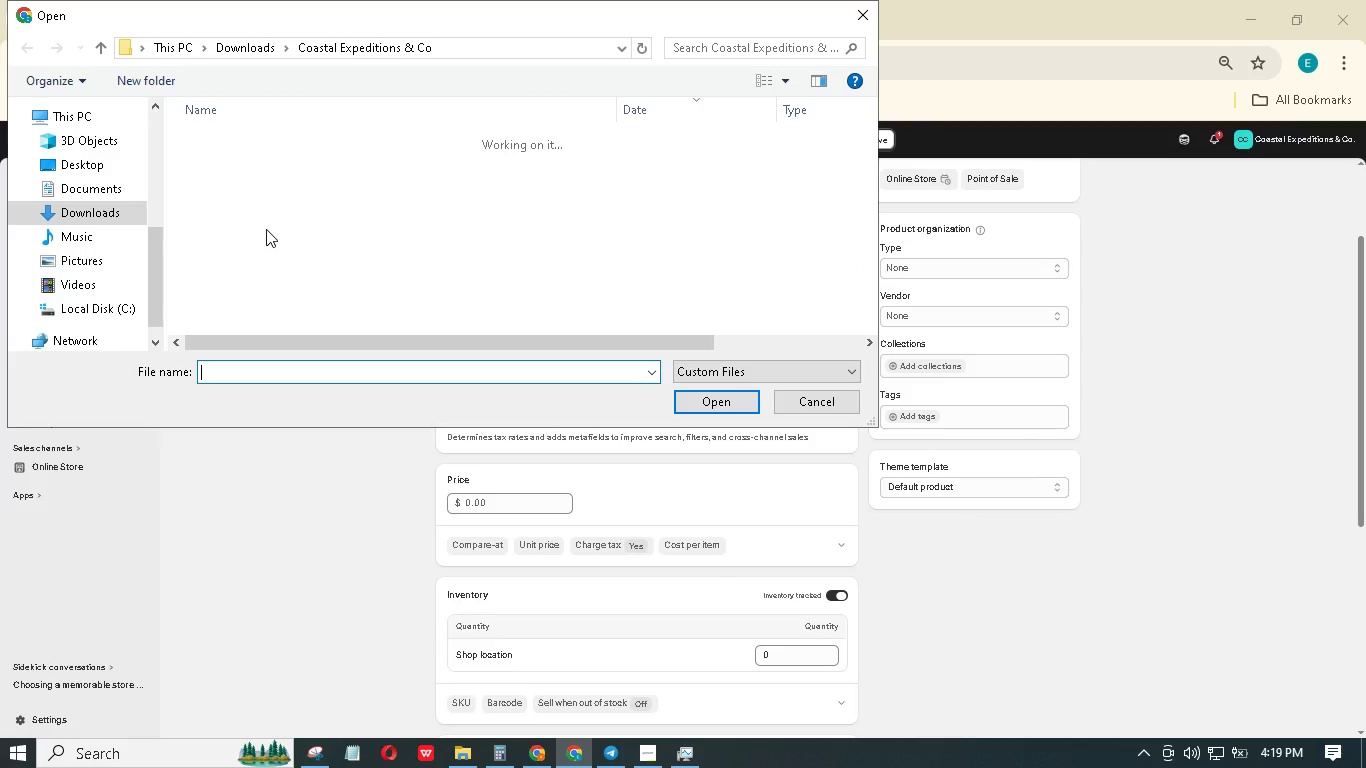 
left_click([275, 236])
 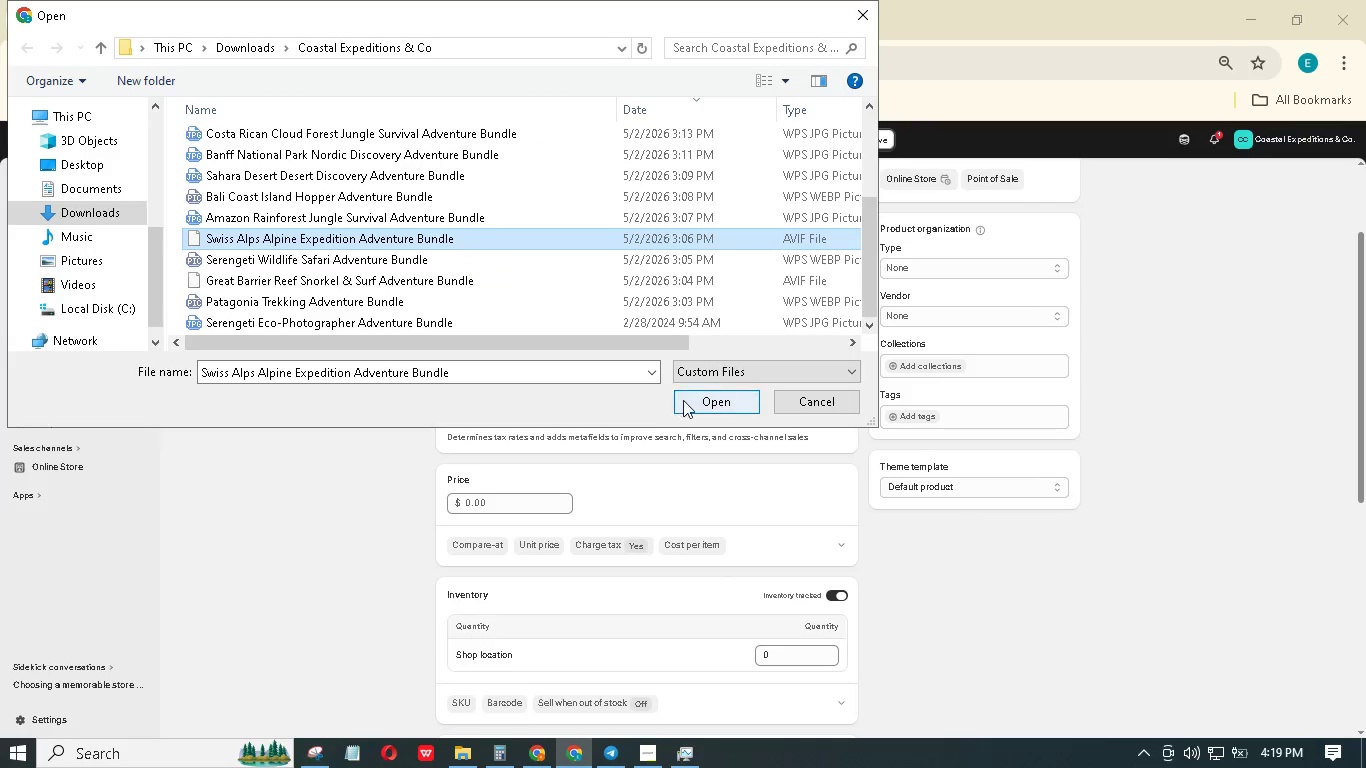 
scroll: coordinate [268, 234], scroll_direction: down, amount: 19.0
 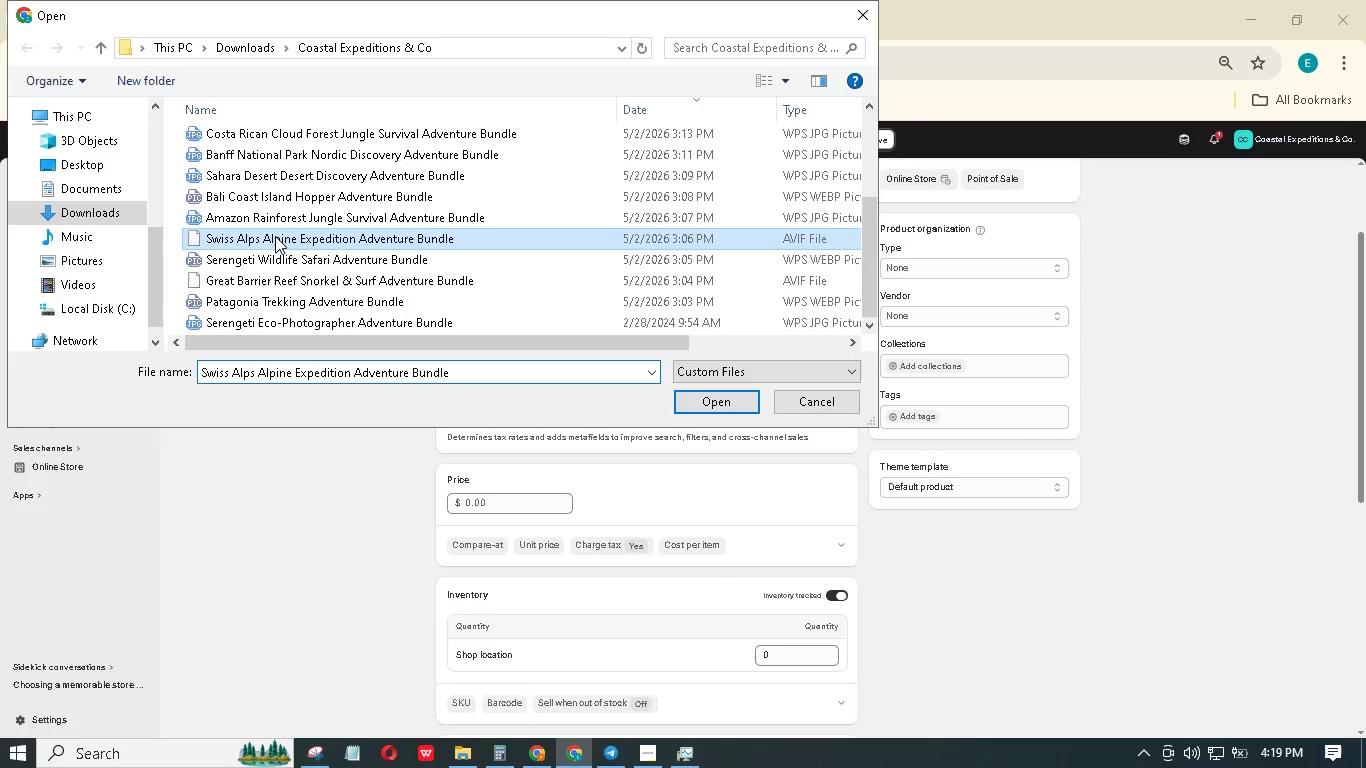 
left_click([690, 400])
 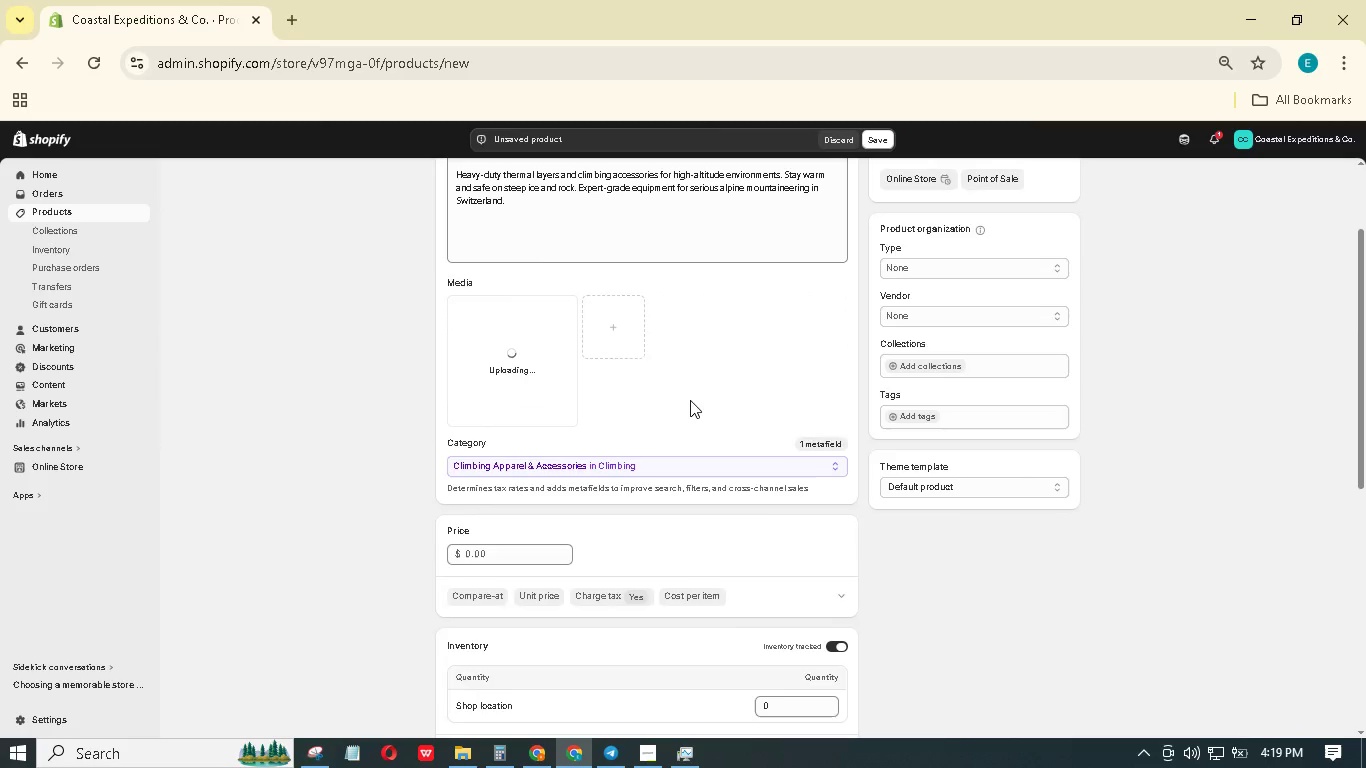 
scroll: coordinate [724, 445], scroll_direction: down, amount: 17.0
 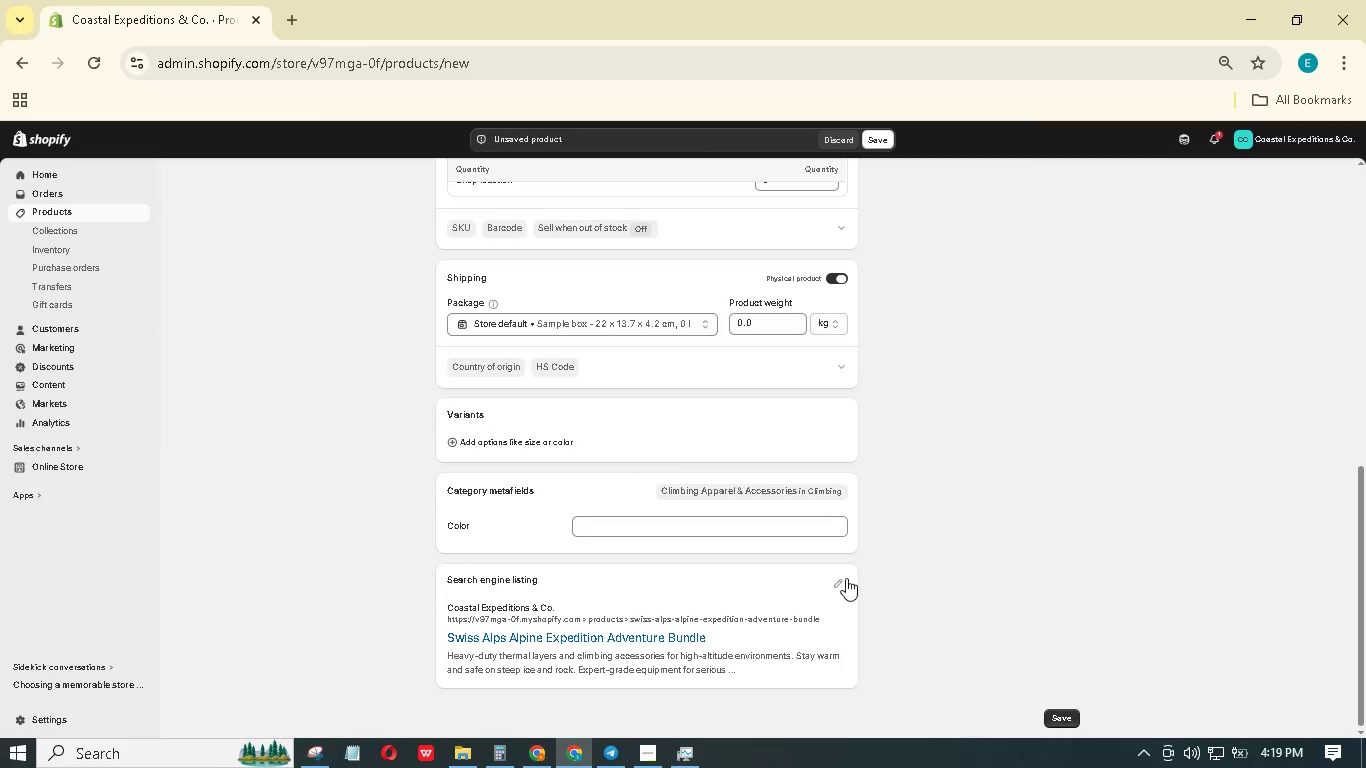 
left_click([844, 577])
 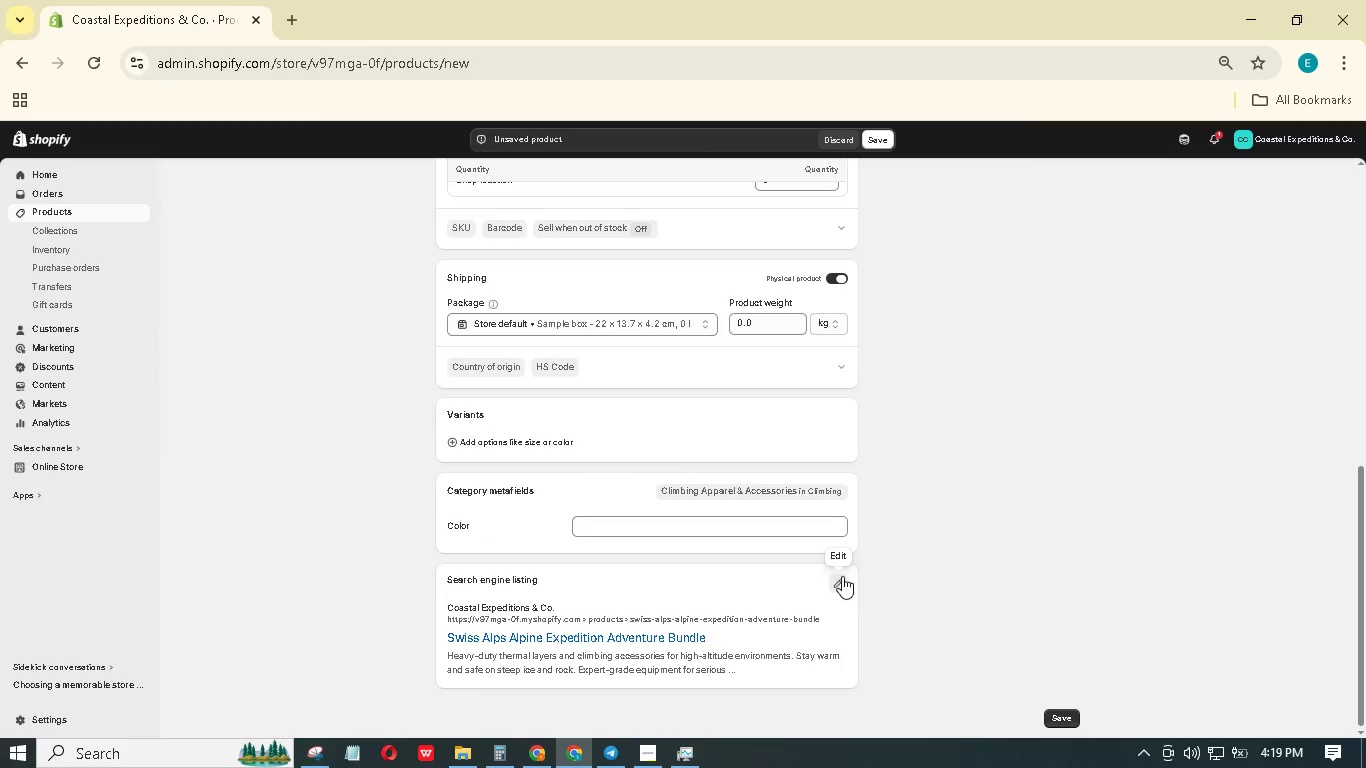 
mouse_move([816, 570])
 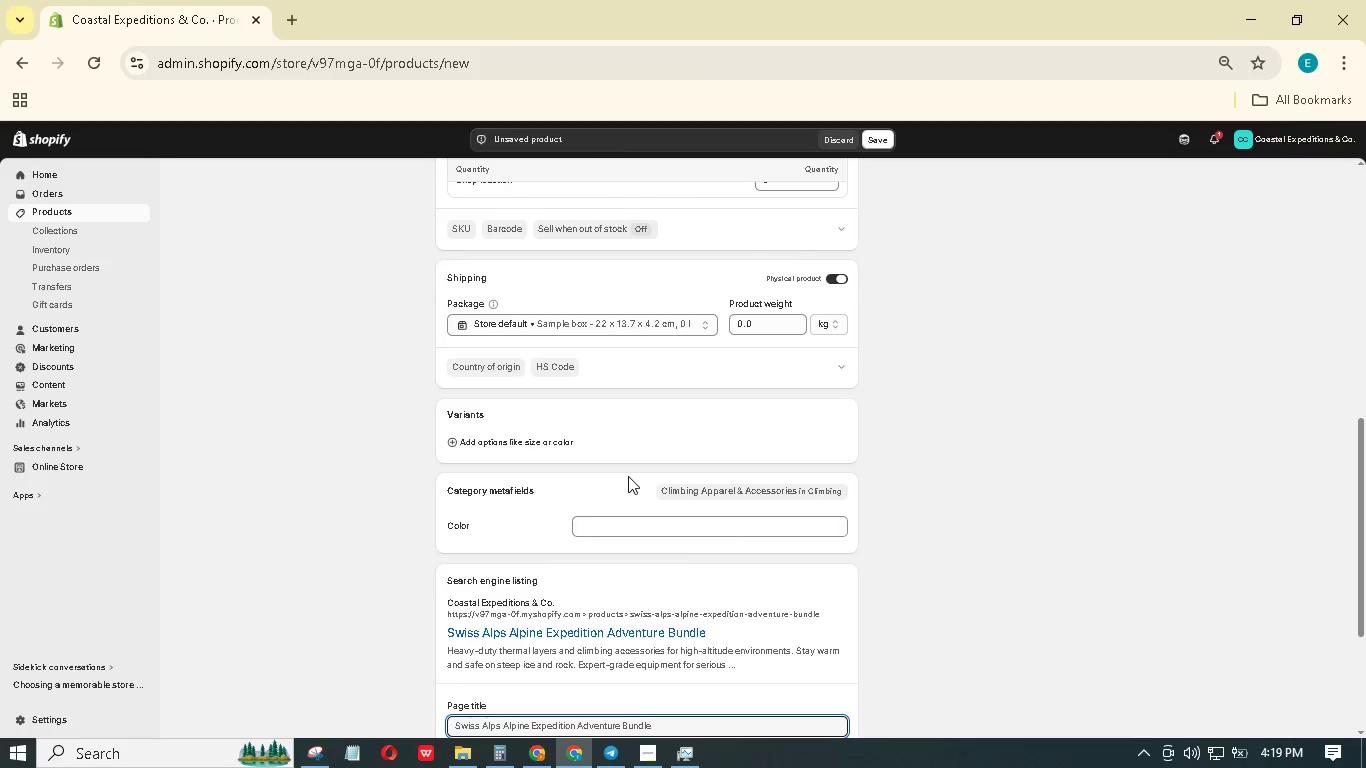 
scroll: coordinate [628, 476], scroll_direction: down, amount: 2.0
 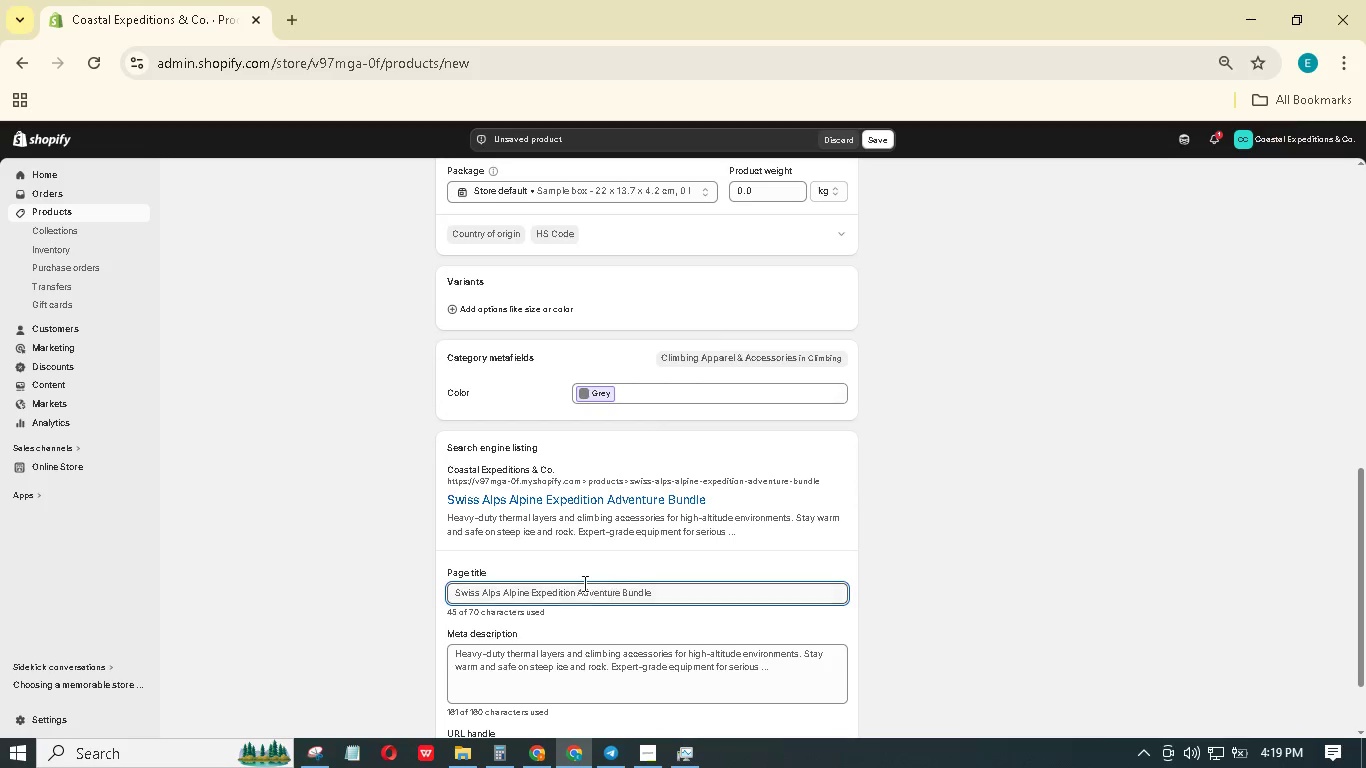 
wait(6.37)
 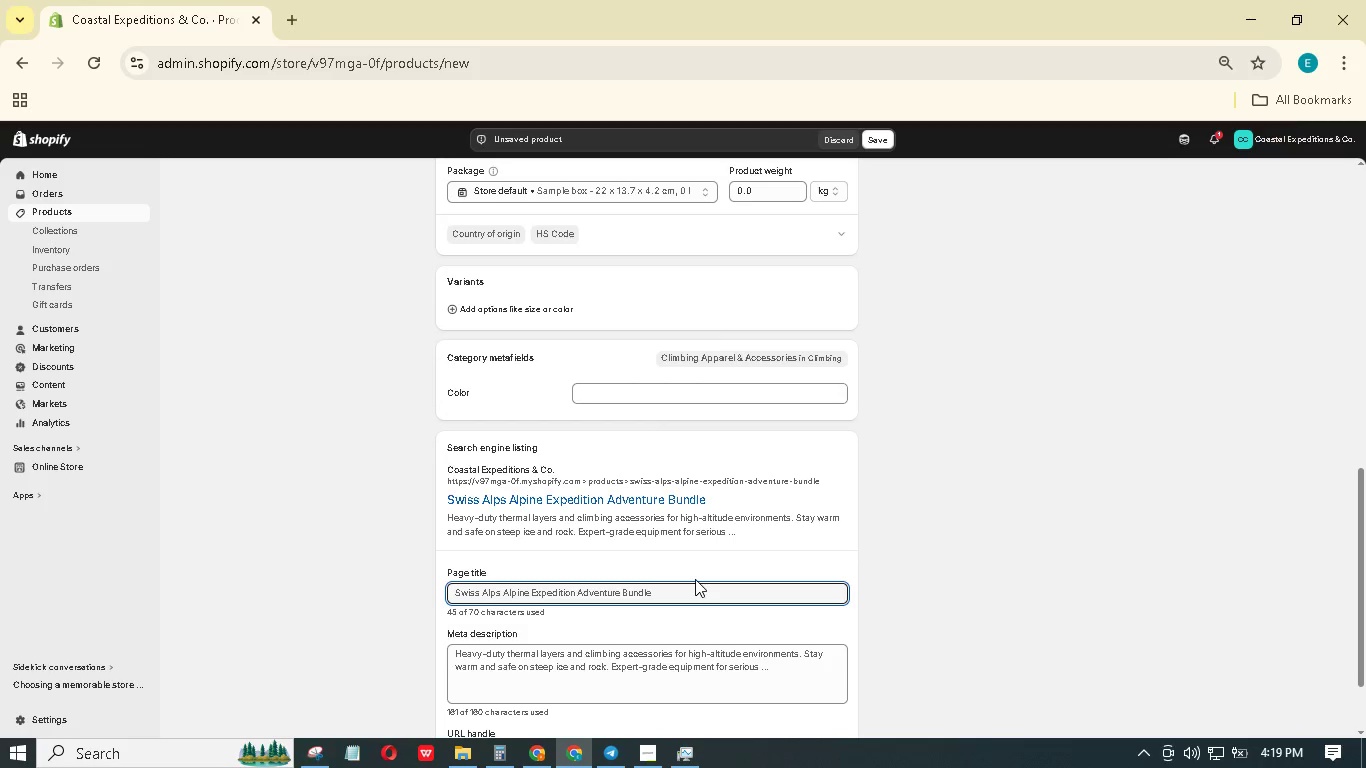 
left_click_drag(start_coordinate=[619, 588], to_coordinate=[532, 574])
 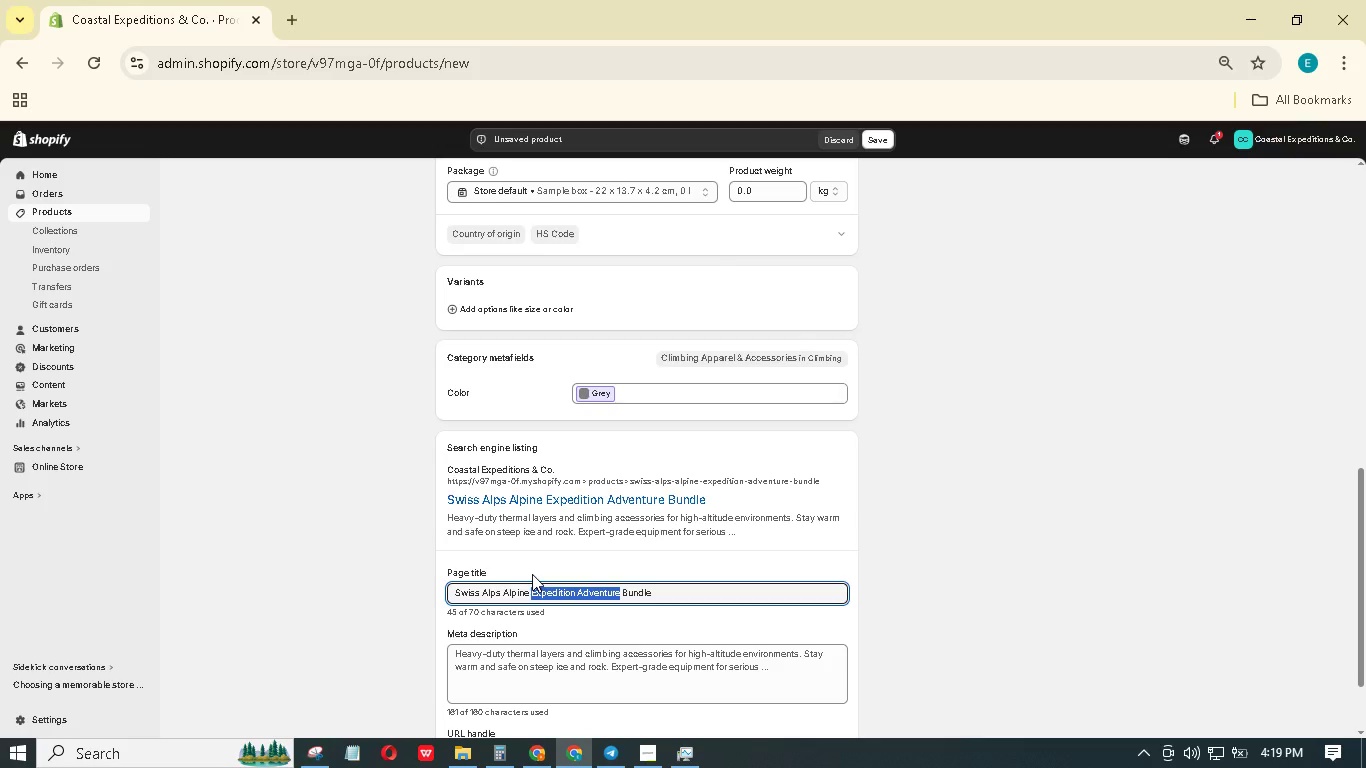 
key(Backspace)
 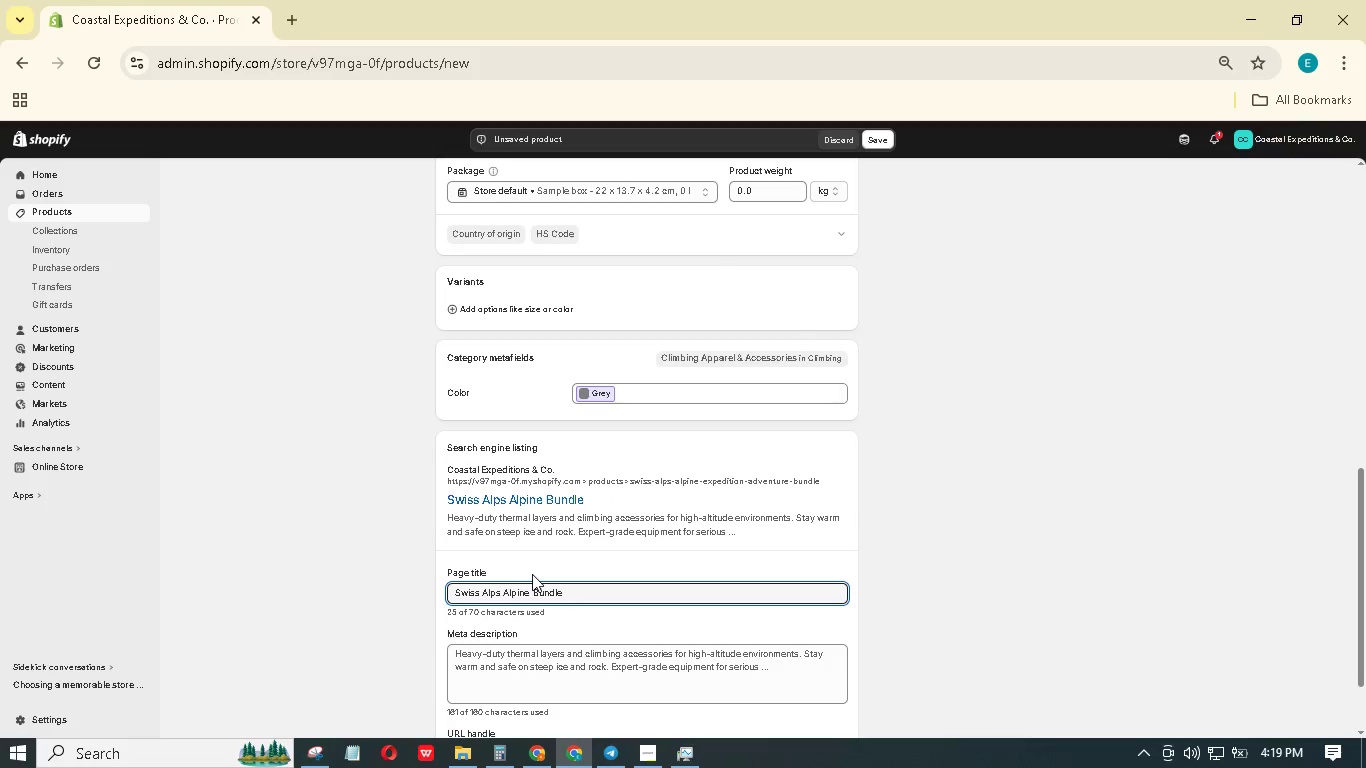 
key(Backspace)
 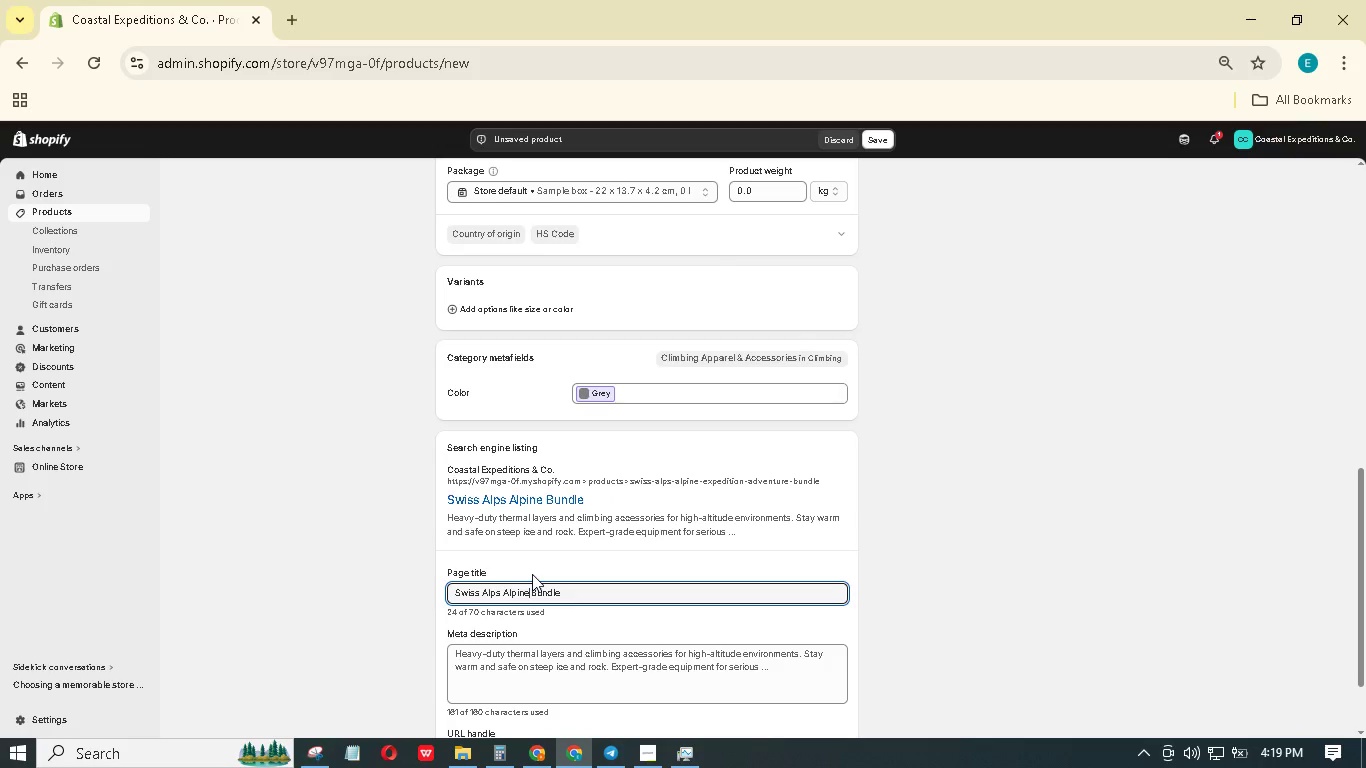 
key(ArrowRight)
 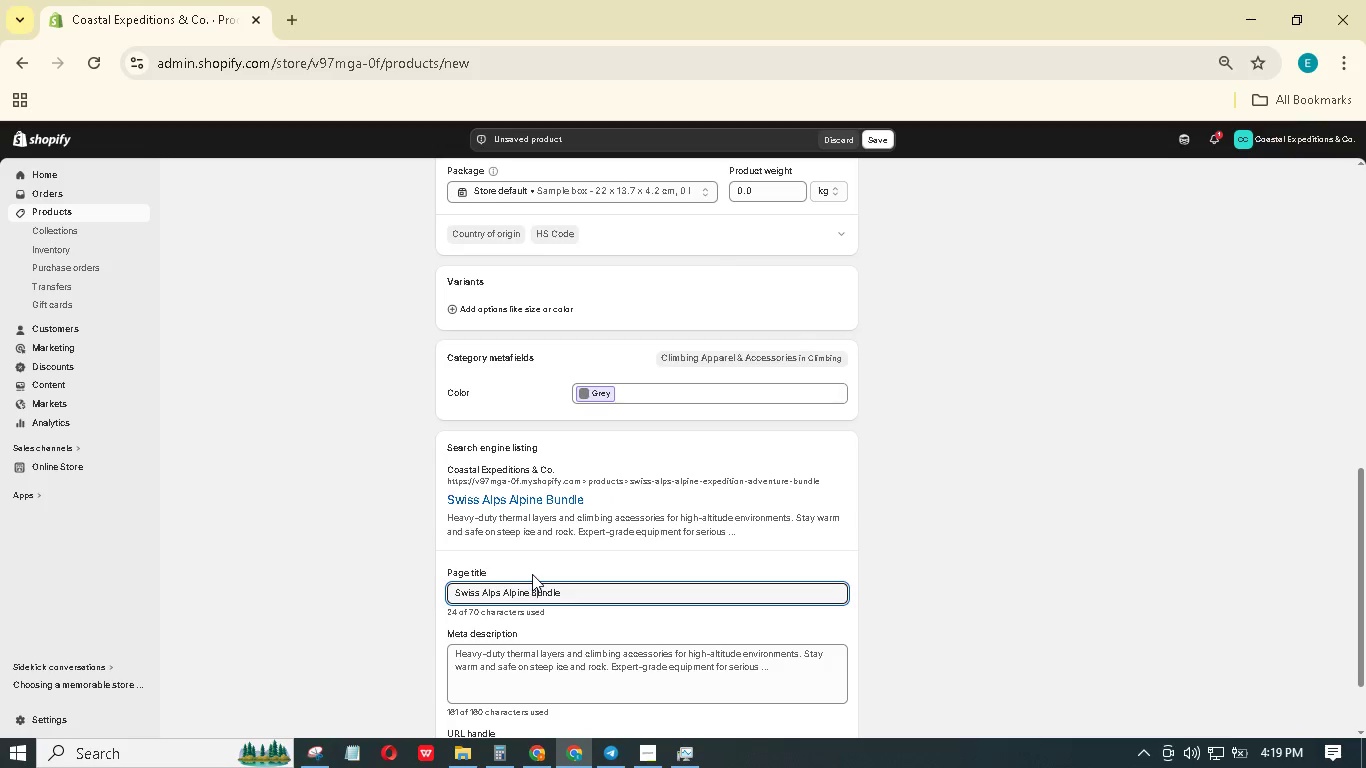 
key(ArrowRight)
 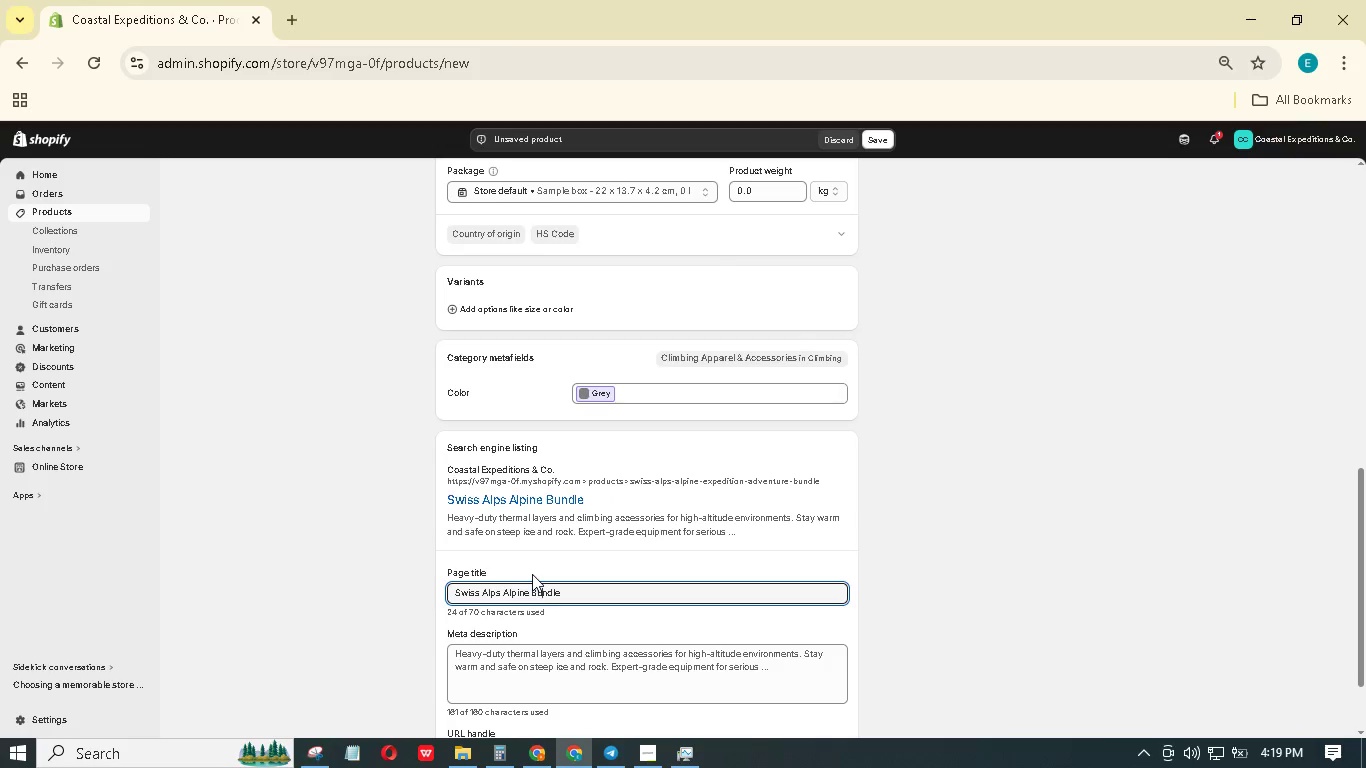 
key(ArrowRight)
 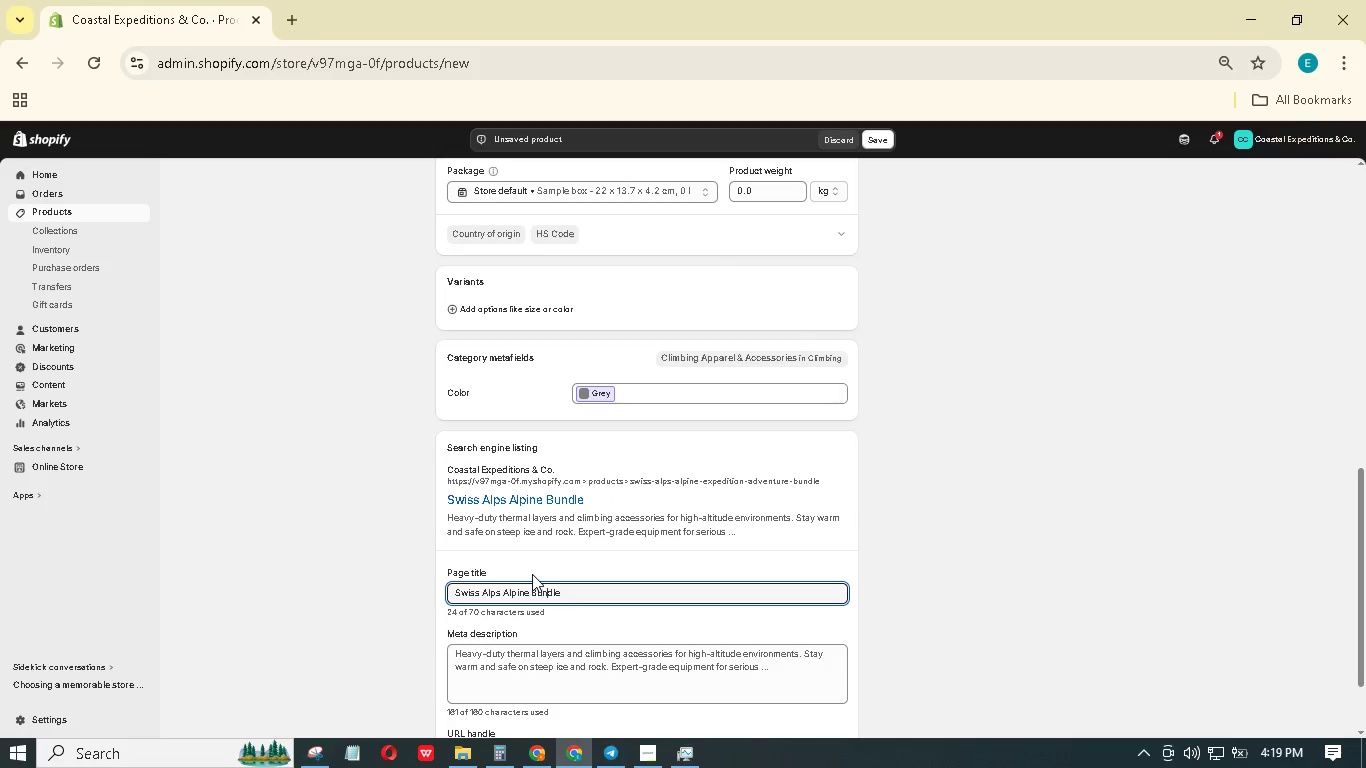 
key(ArrowRight)
 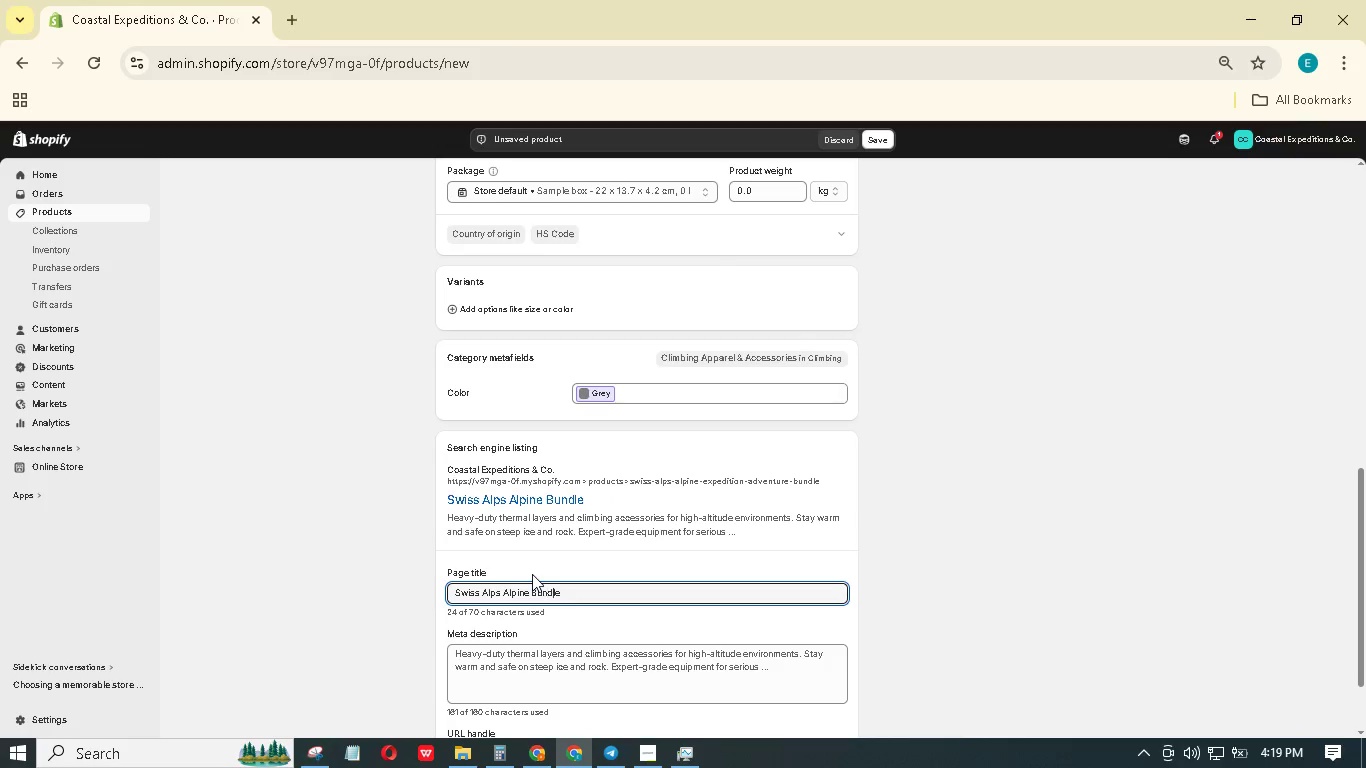 
key(ArrowRight)
 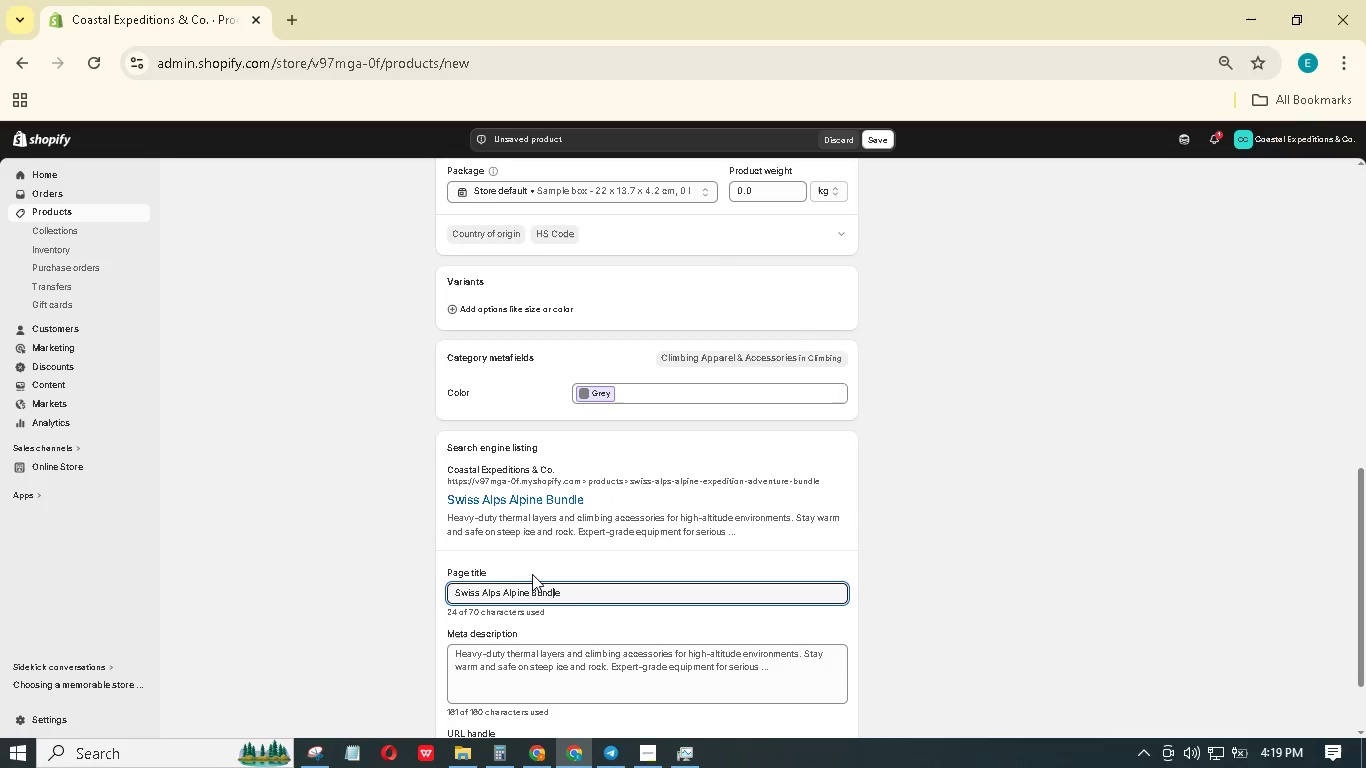 
key(ArrowRight)
 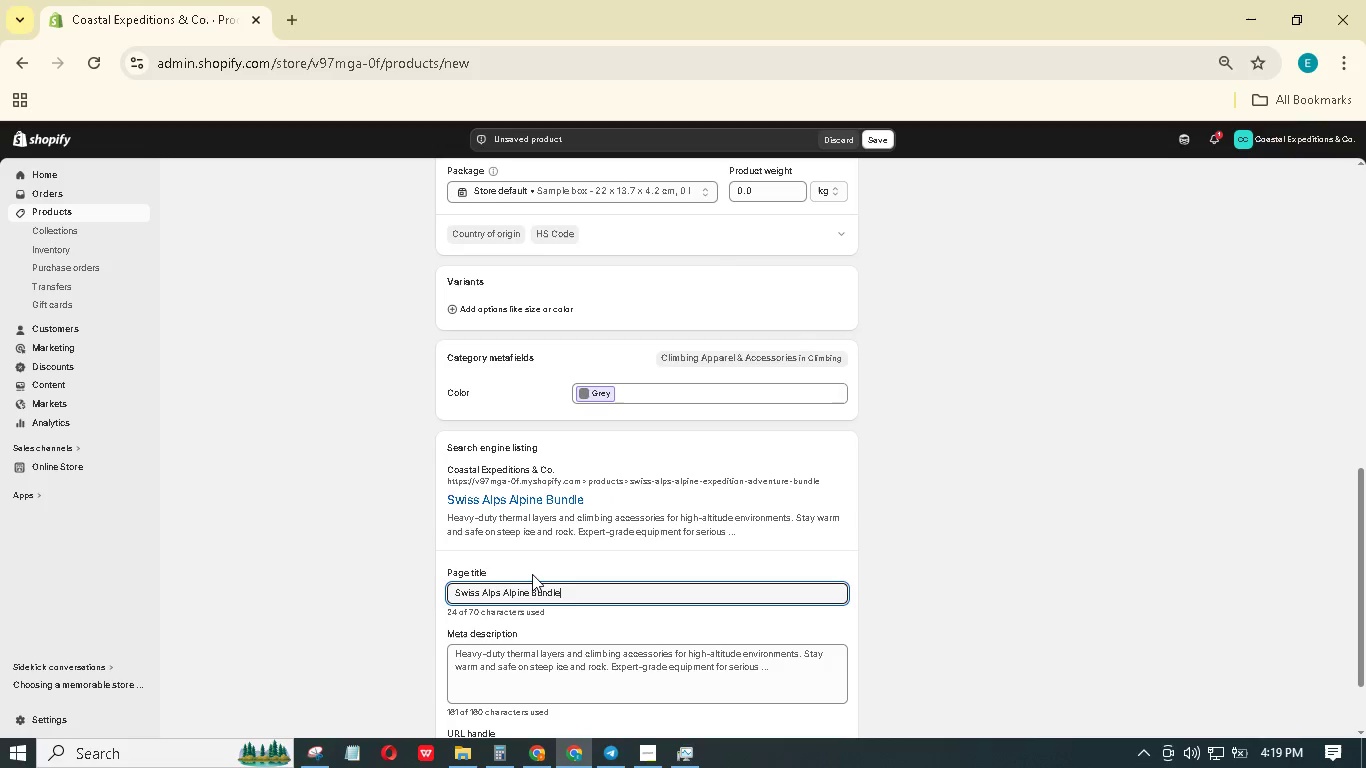 
key(ArrowRight)
 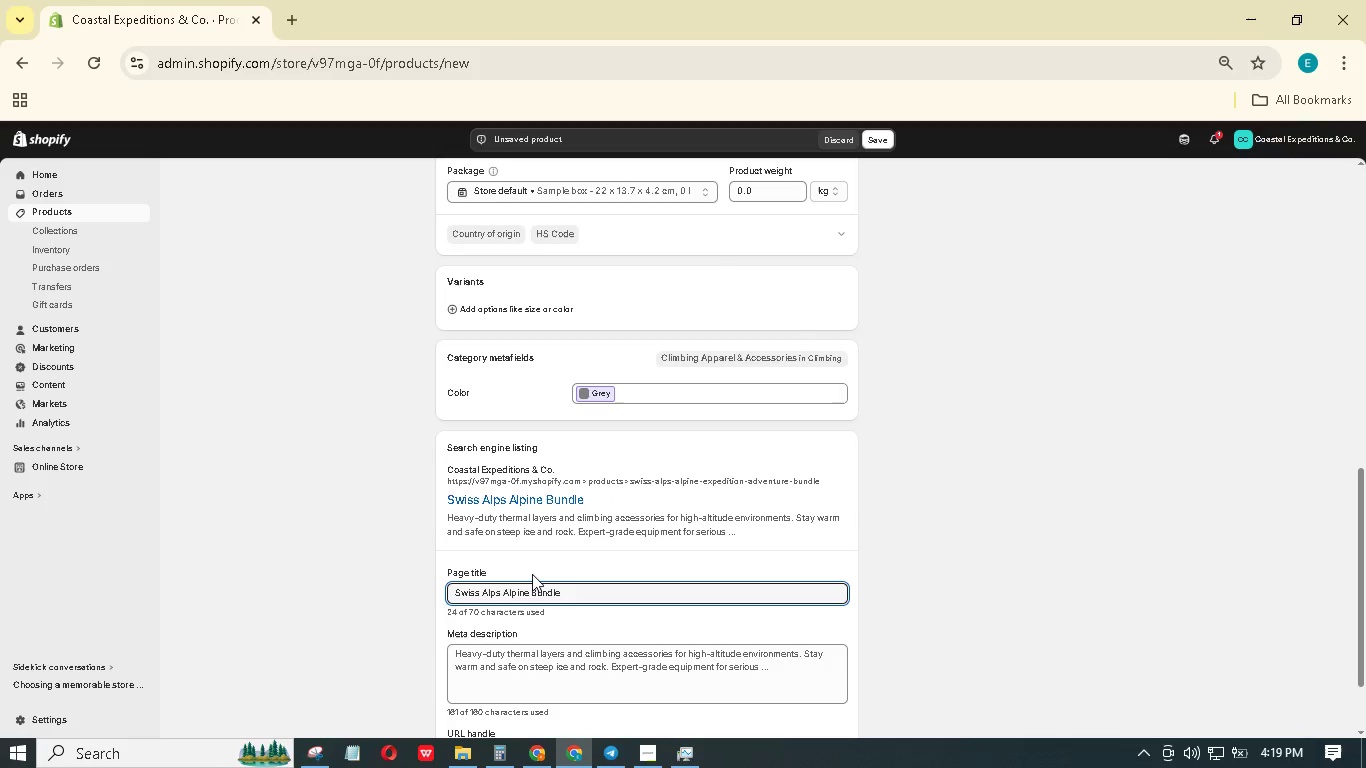 
key(Space)
 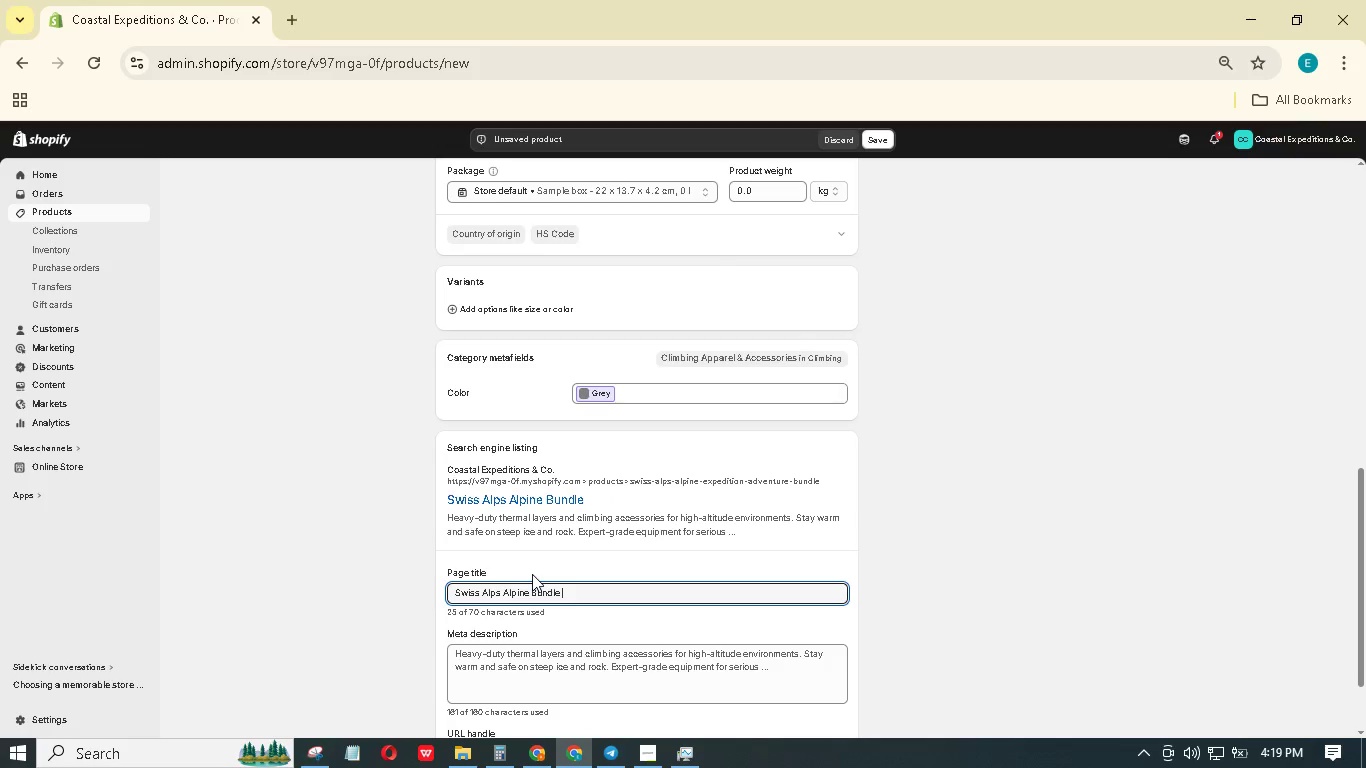 
key(Shift+ShiftRight)
 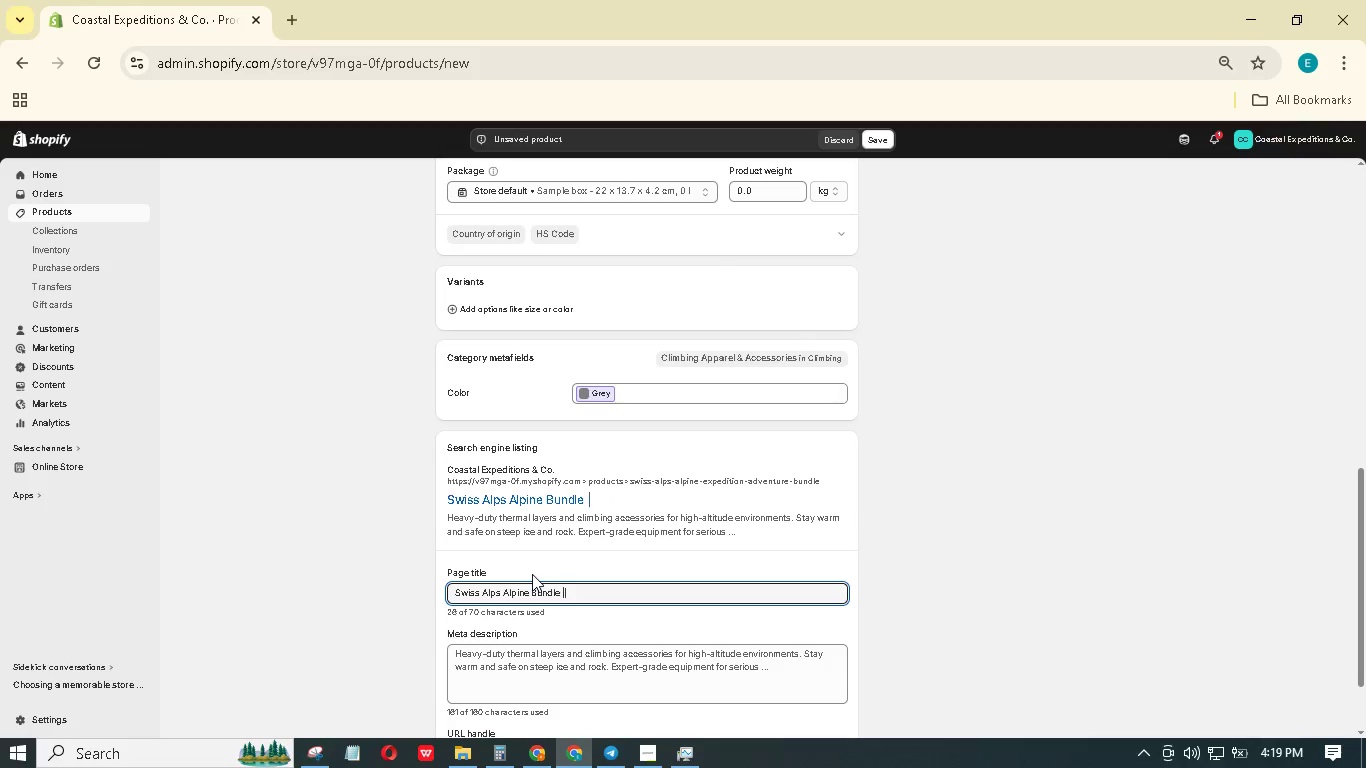 
key(Shift+Backslash)
 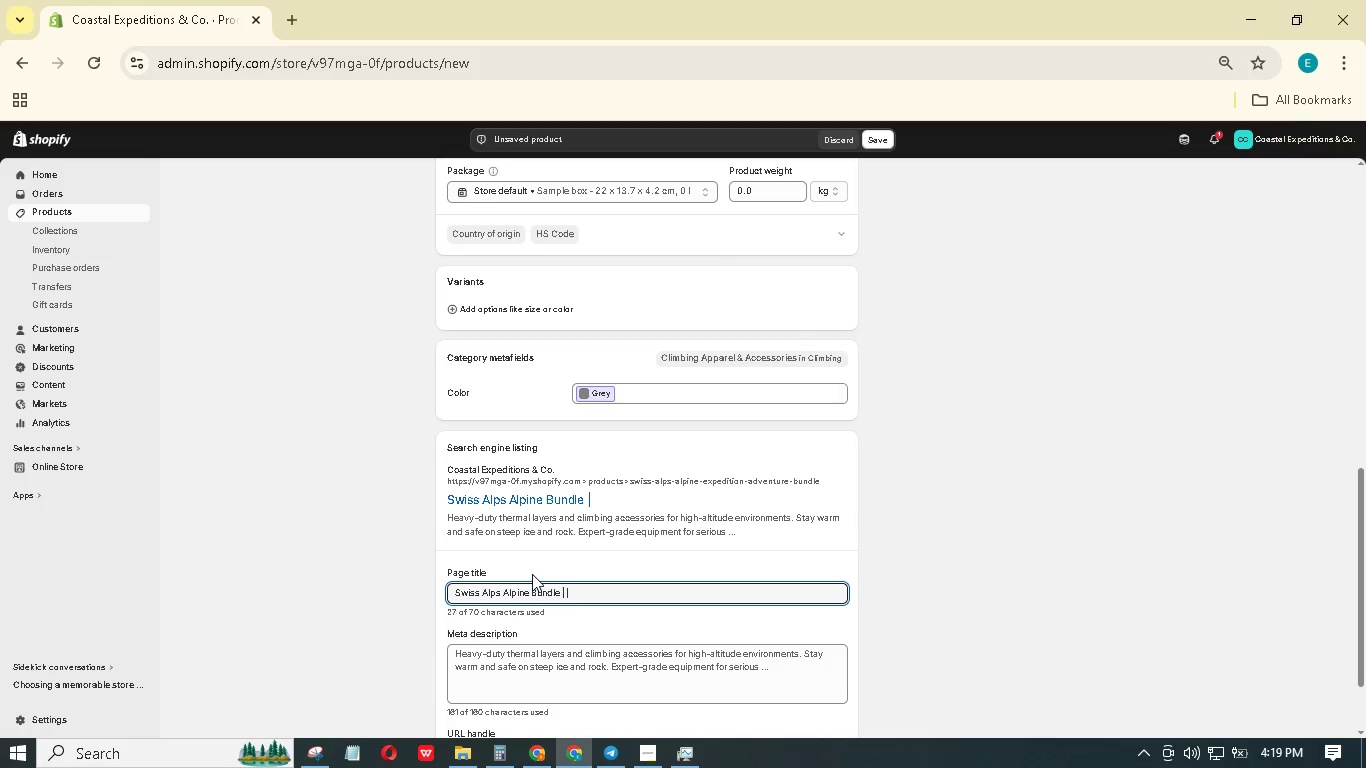 
key(Shift+Space)
 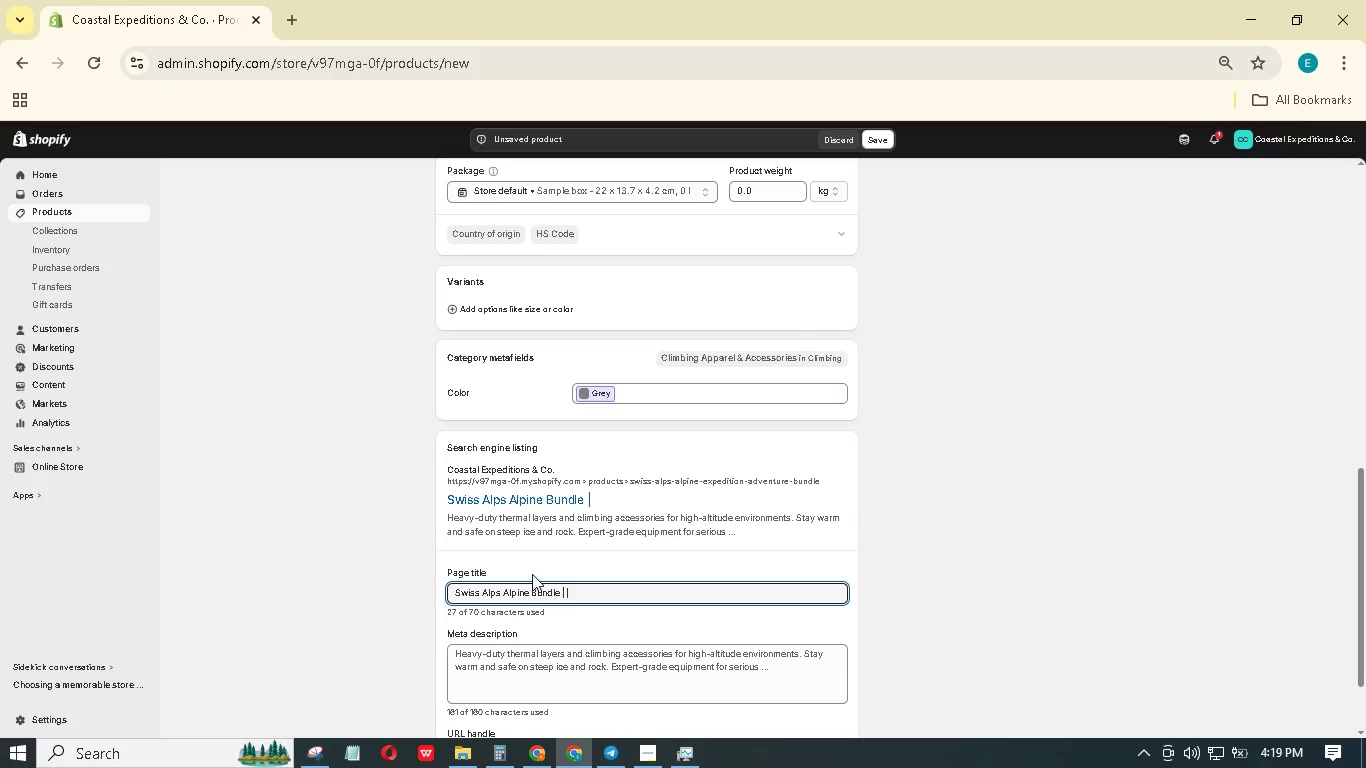 
type(Thermal 7 )
 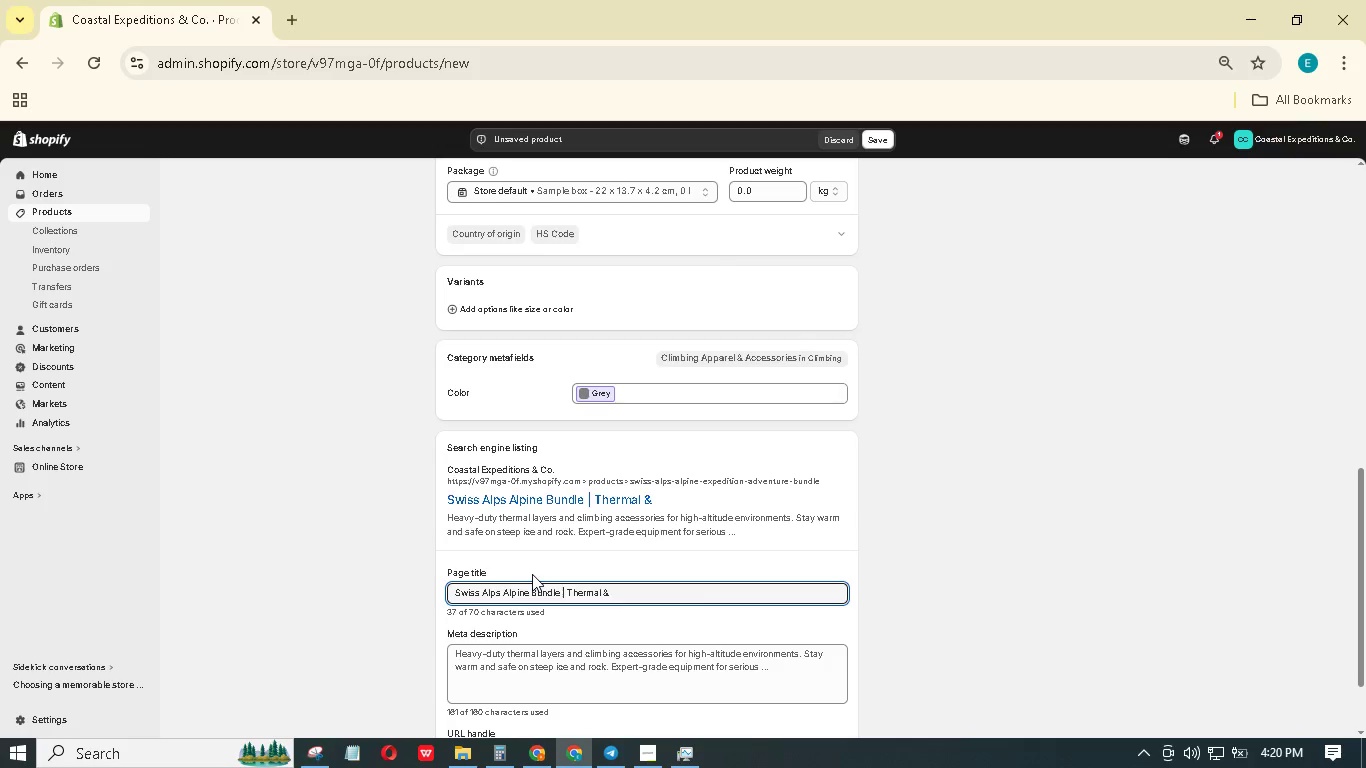 
key(ArrowLeft)
 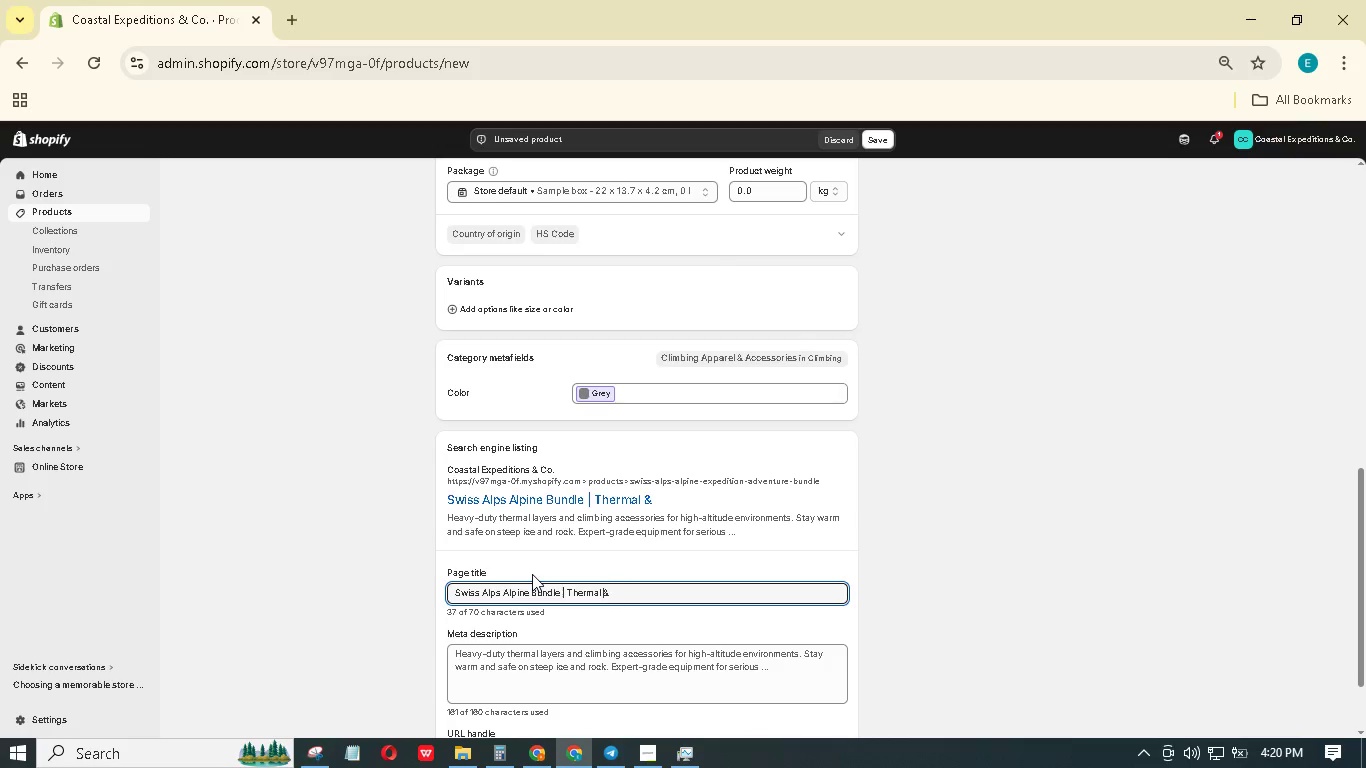 
key(ArrowLeft)
 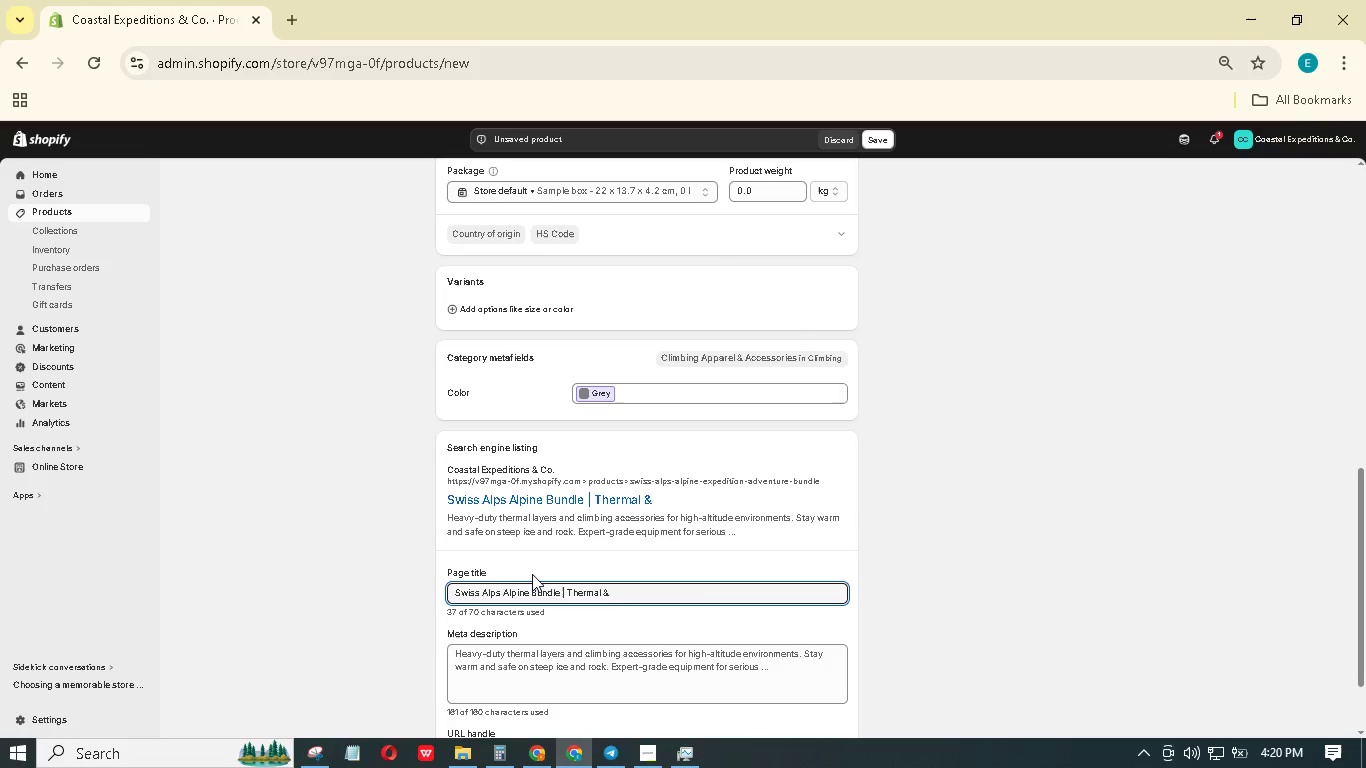 
type(Gear  Climbing )
 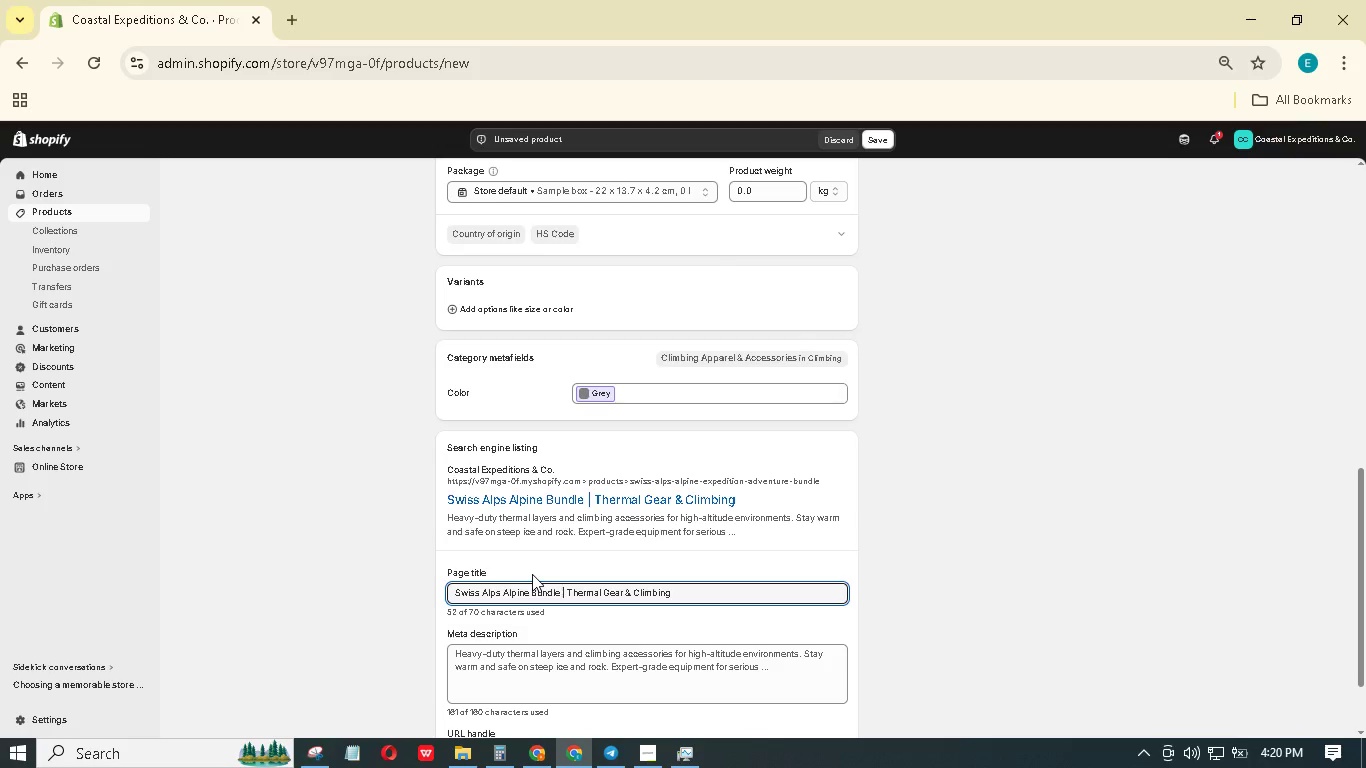 
hold_key(key=ArrowRight, duration=0.5)
 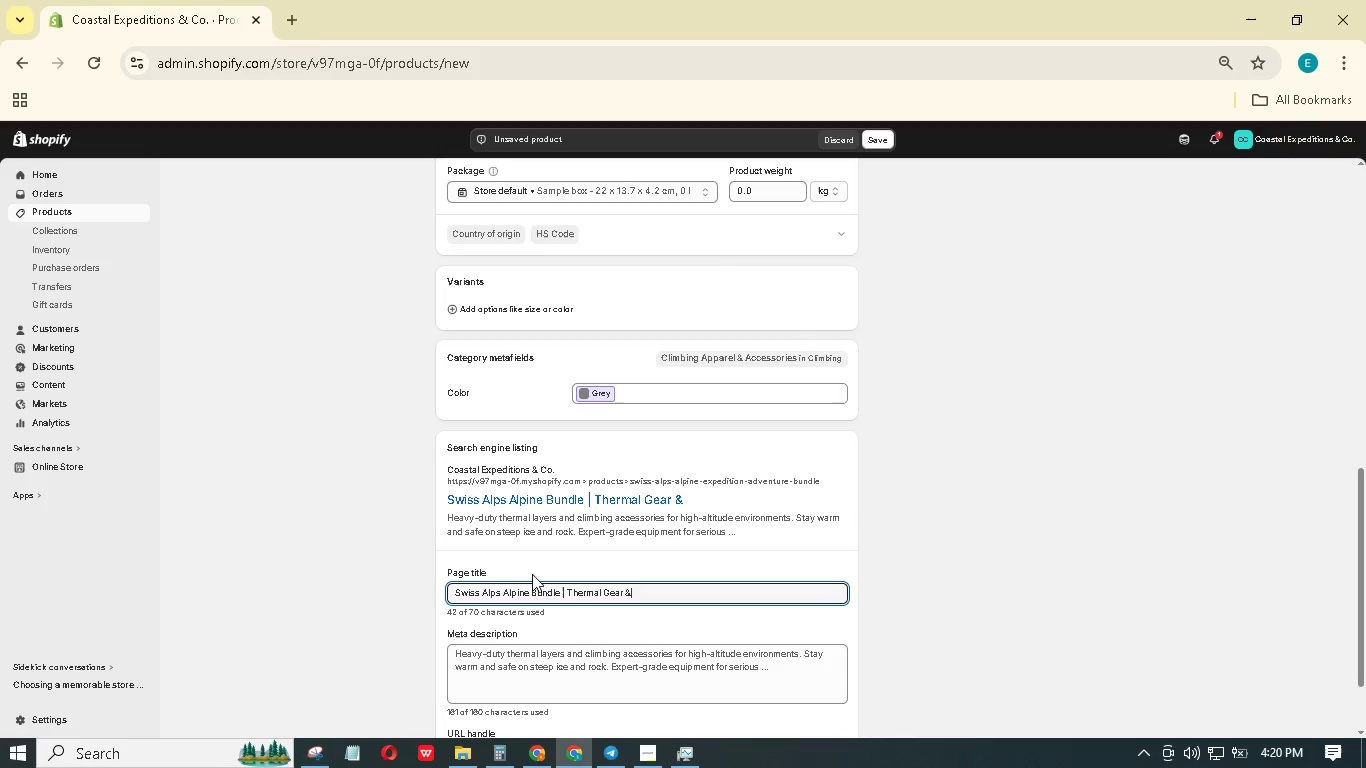 
type(Accessories)
 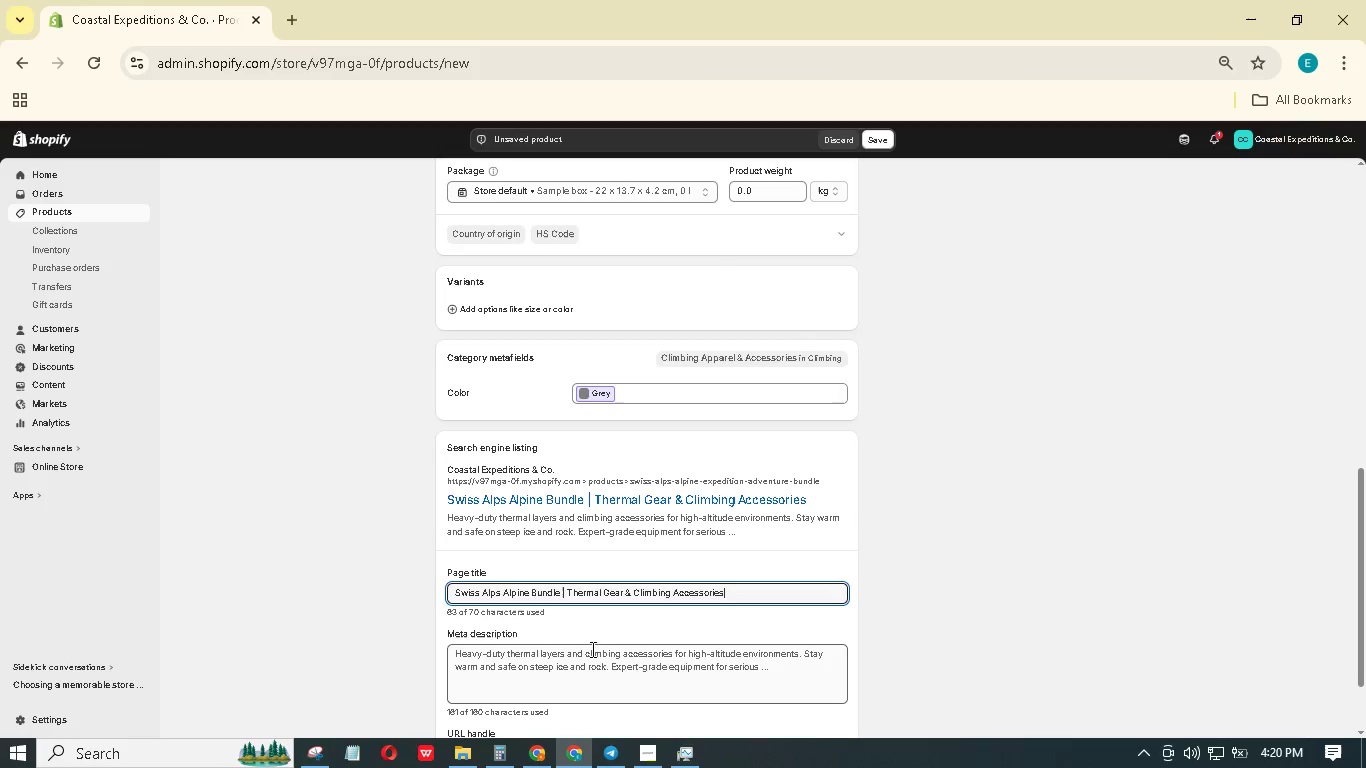 
left_click([592, 656])
 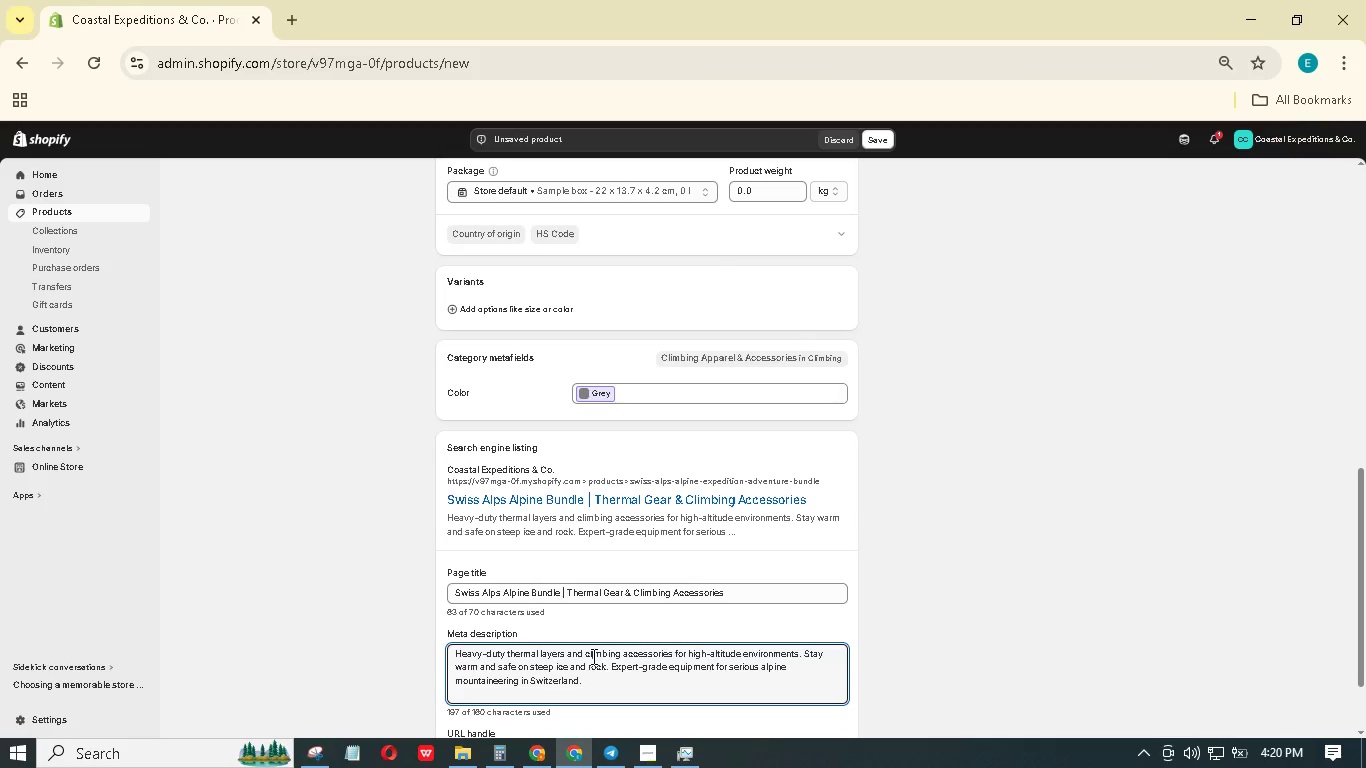 
key(Control+A)
 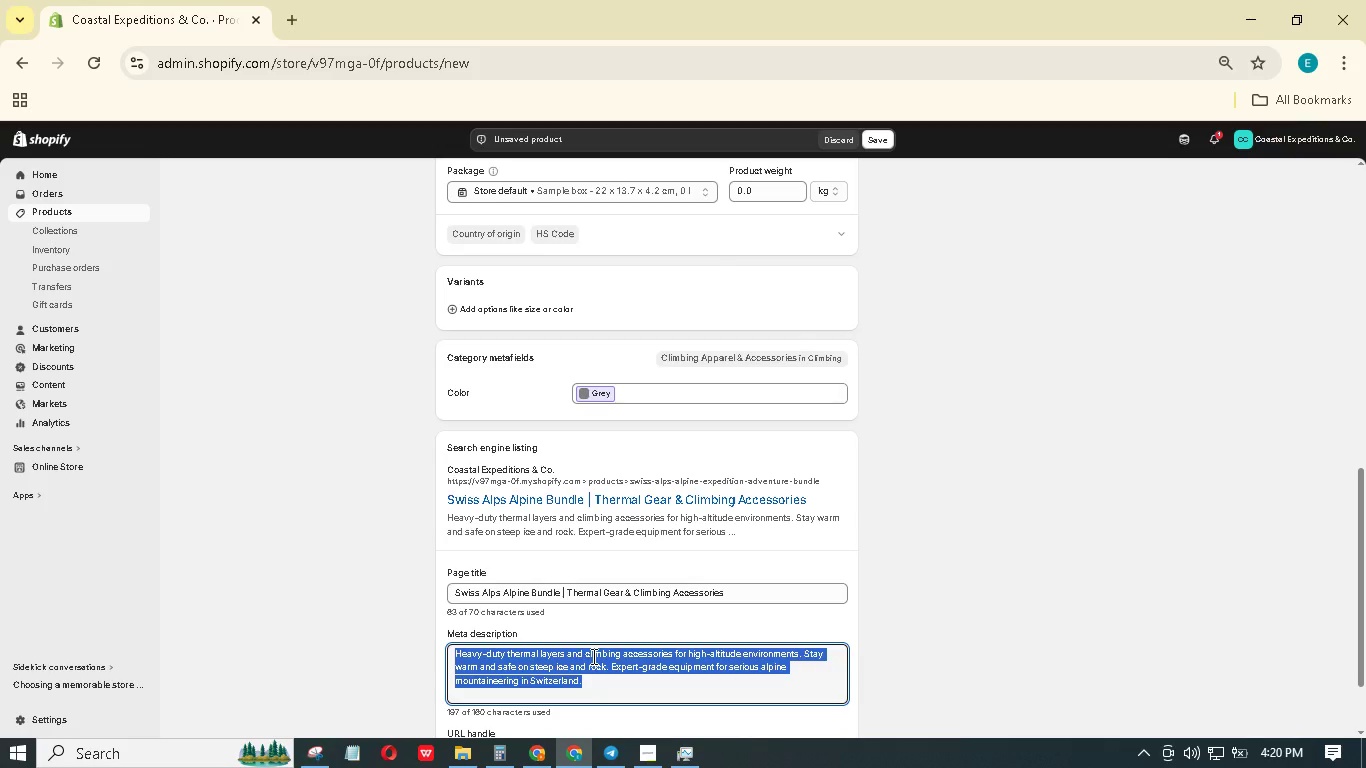 
key(Backspace)
 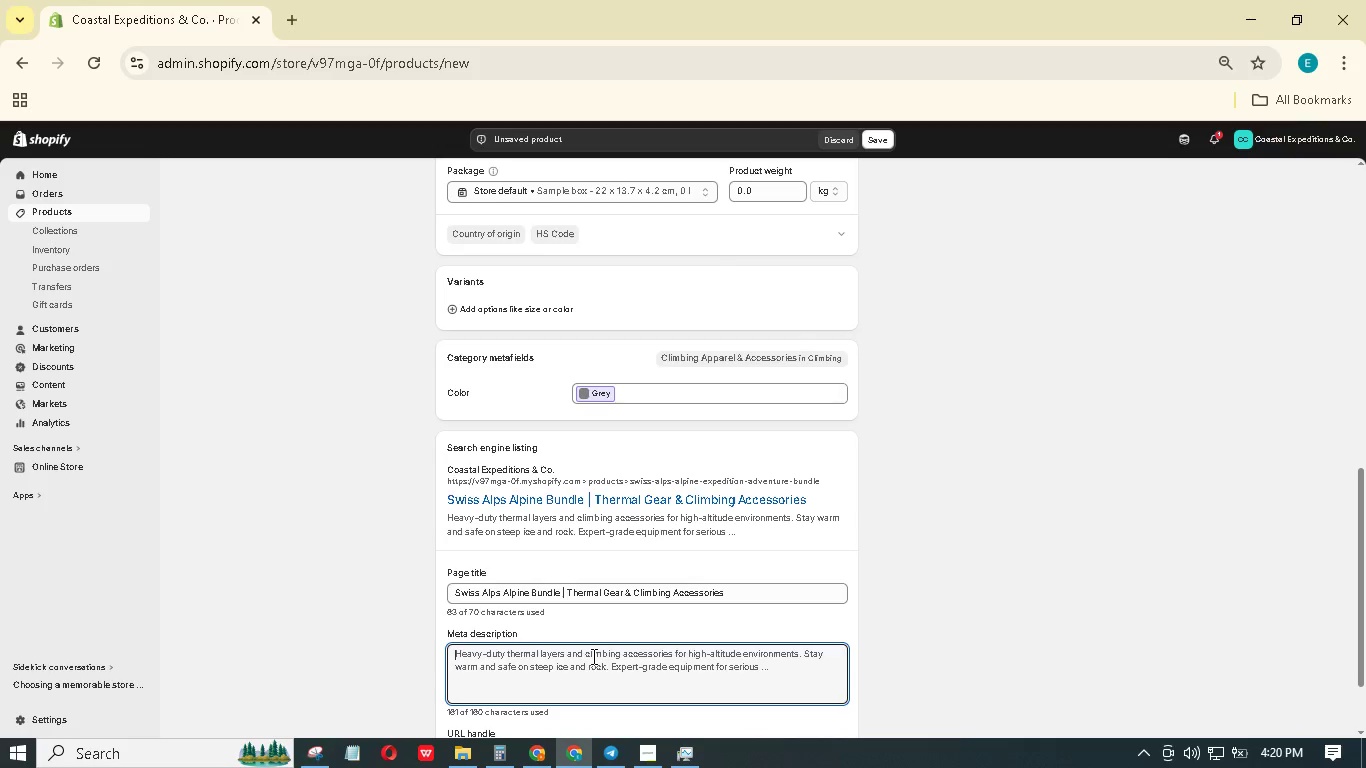 
type(SCALE the swiss a)
key(Backspace)
key(Backspace)
key(Backspace)
key(Backspace)
key(Backspace)
key(Backspace)
key(Backspace)
type(Swiss Alps with thermal layers & climbing accessories. Expert grade equipment)
 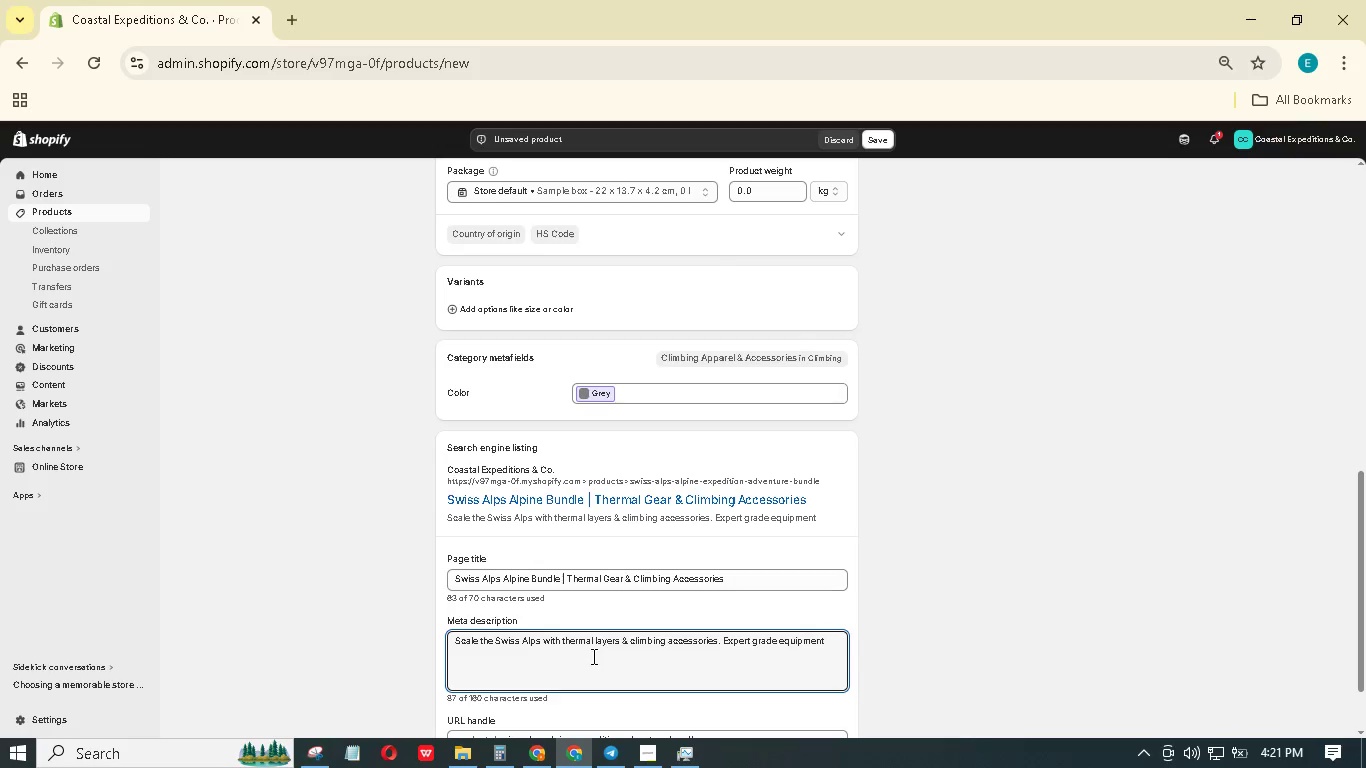 
wait(8.31)
 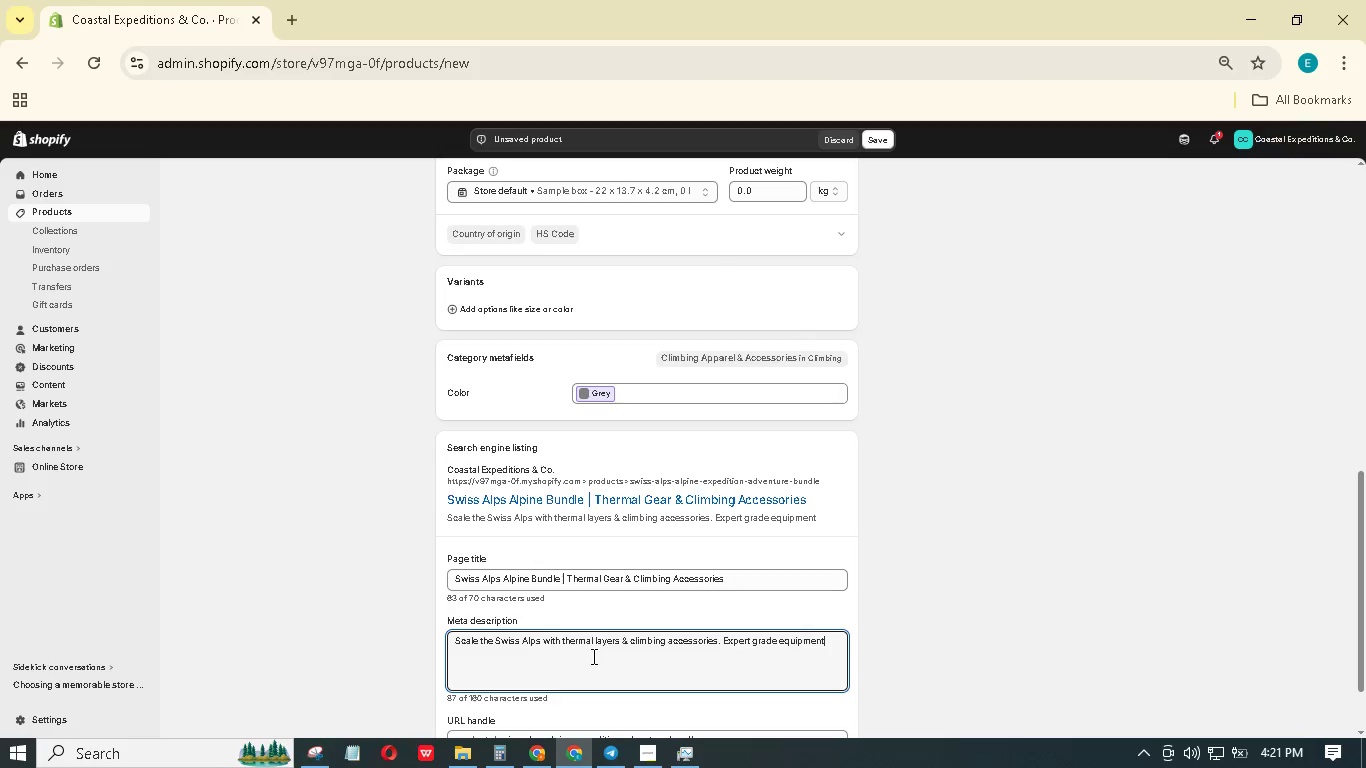 
type( for high-altidude treks)
 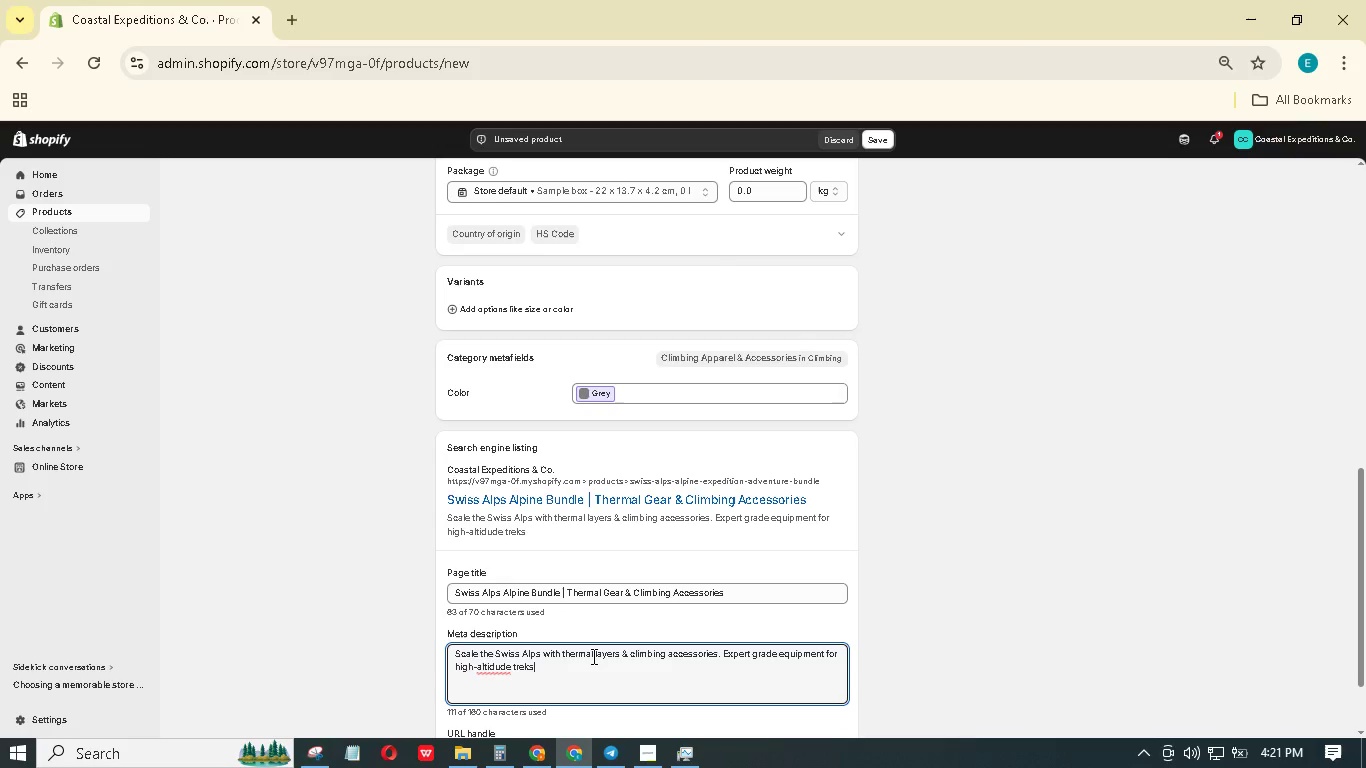 
type(. Order your alpine bundle.)
 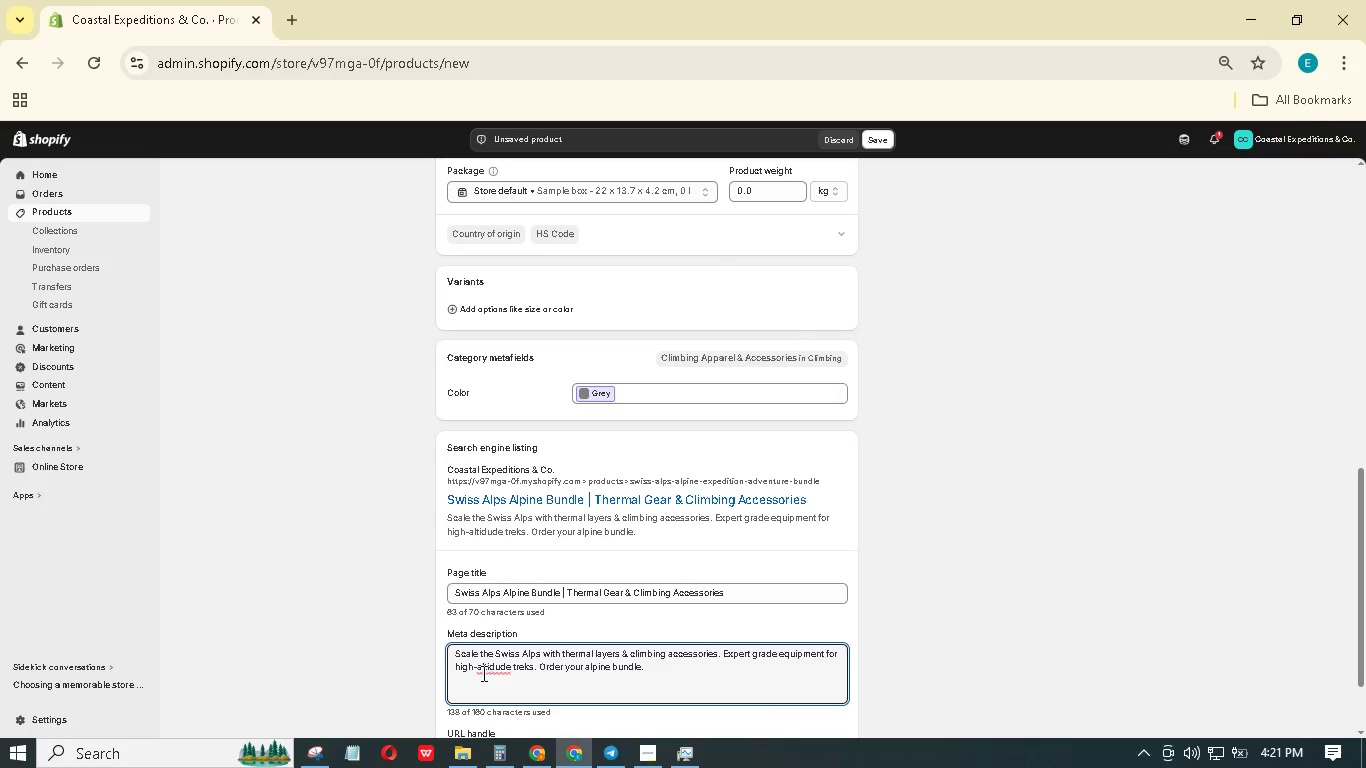 
left_click([491, 671])
 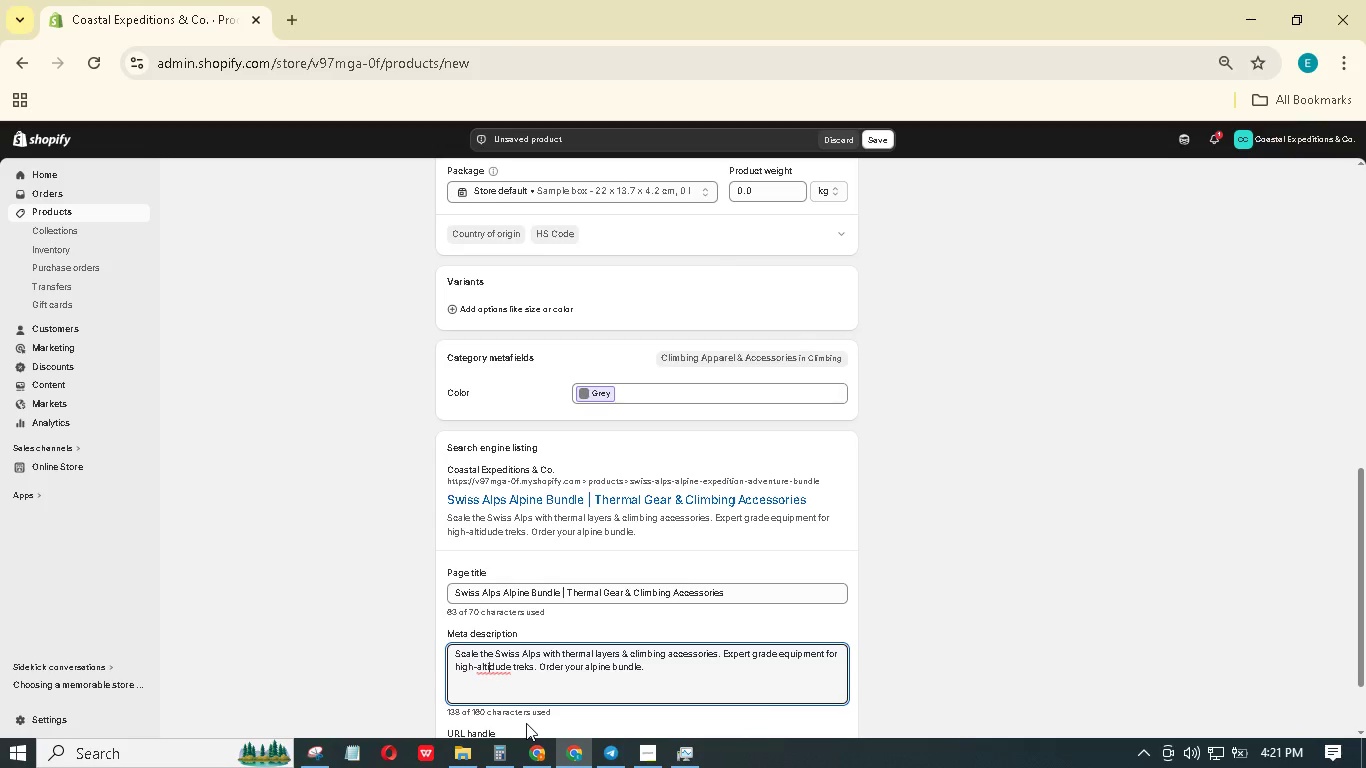 
key(ArrowRight)
 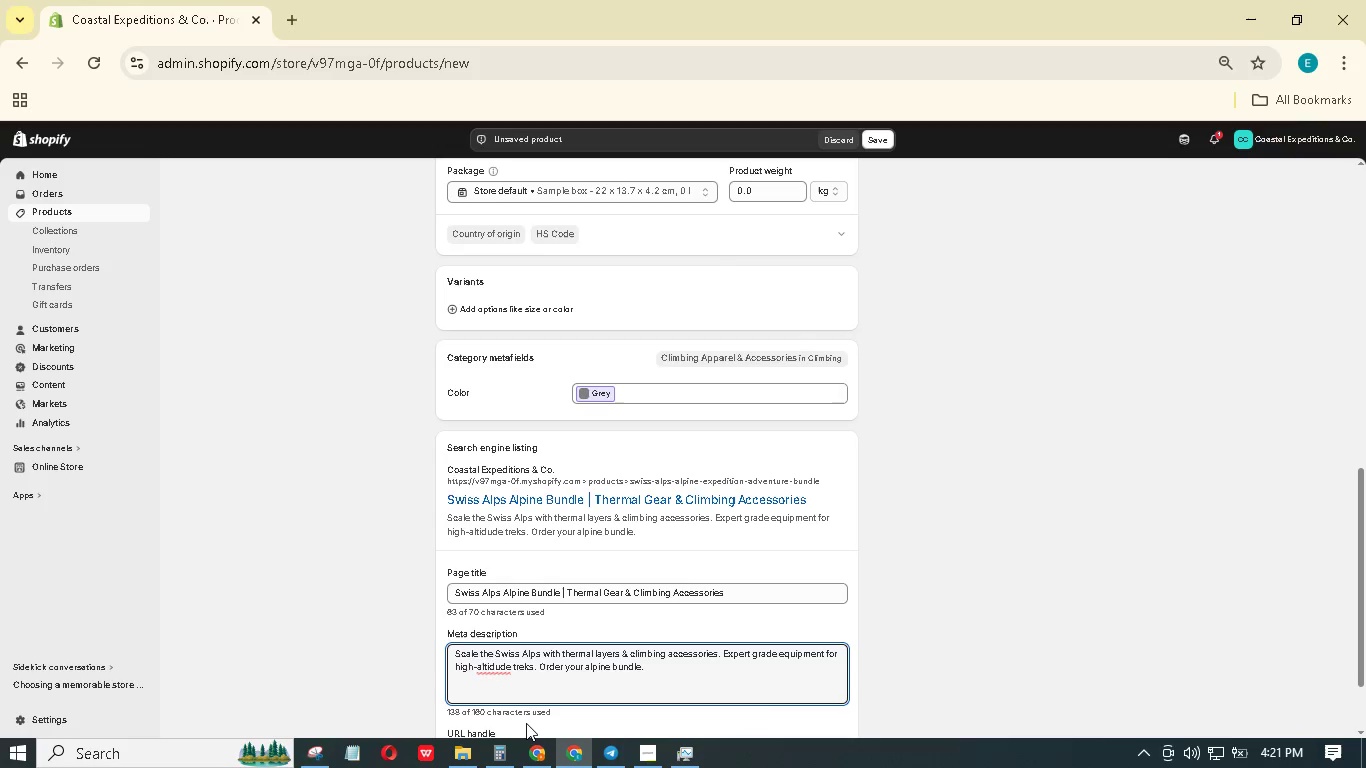 
key(ArrowLeft)
 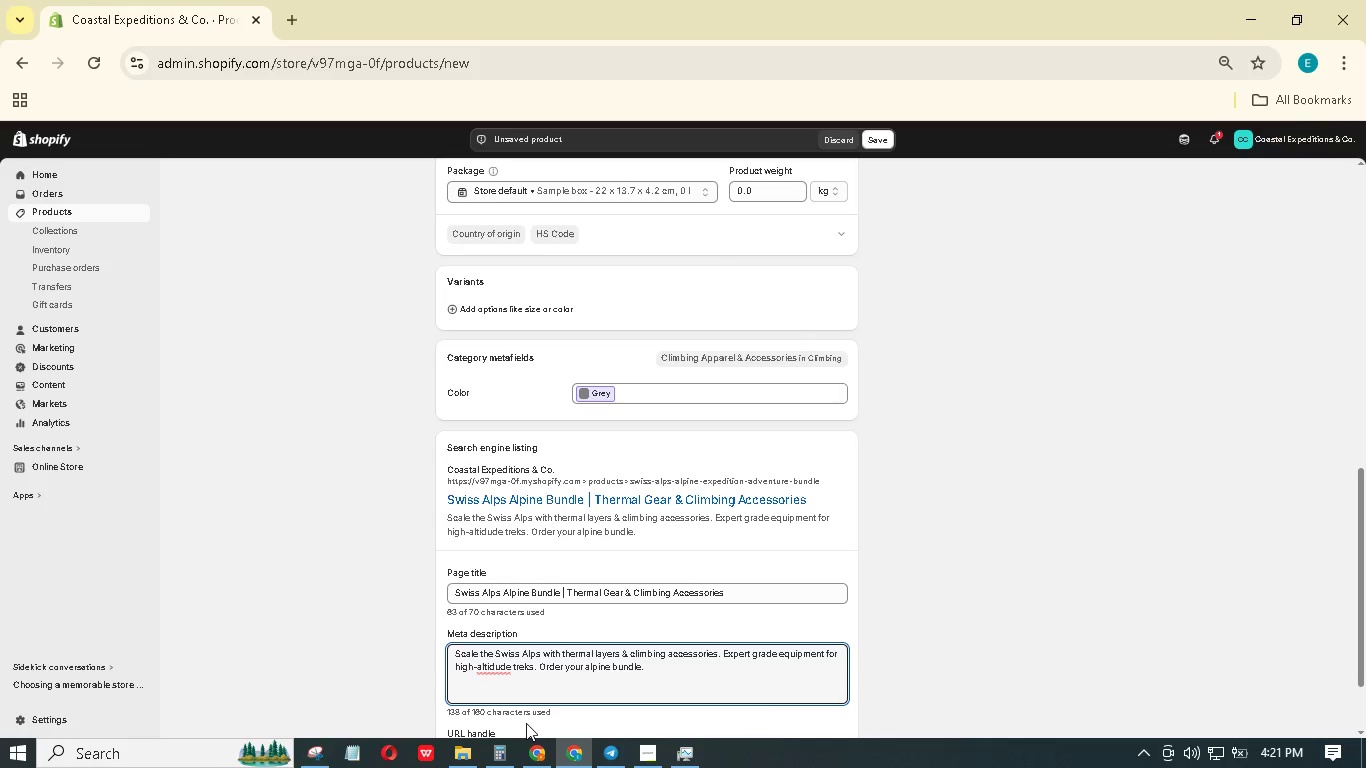 
key(T)
 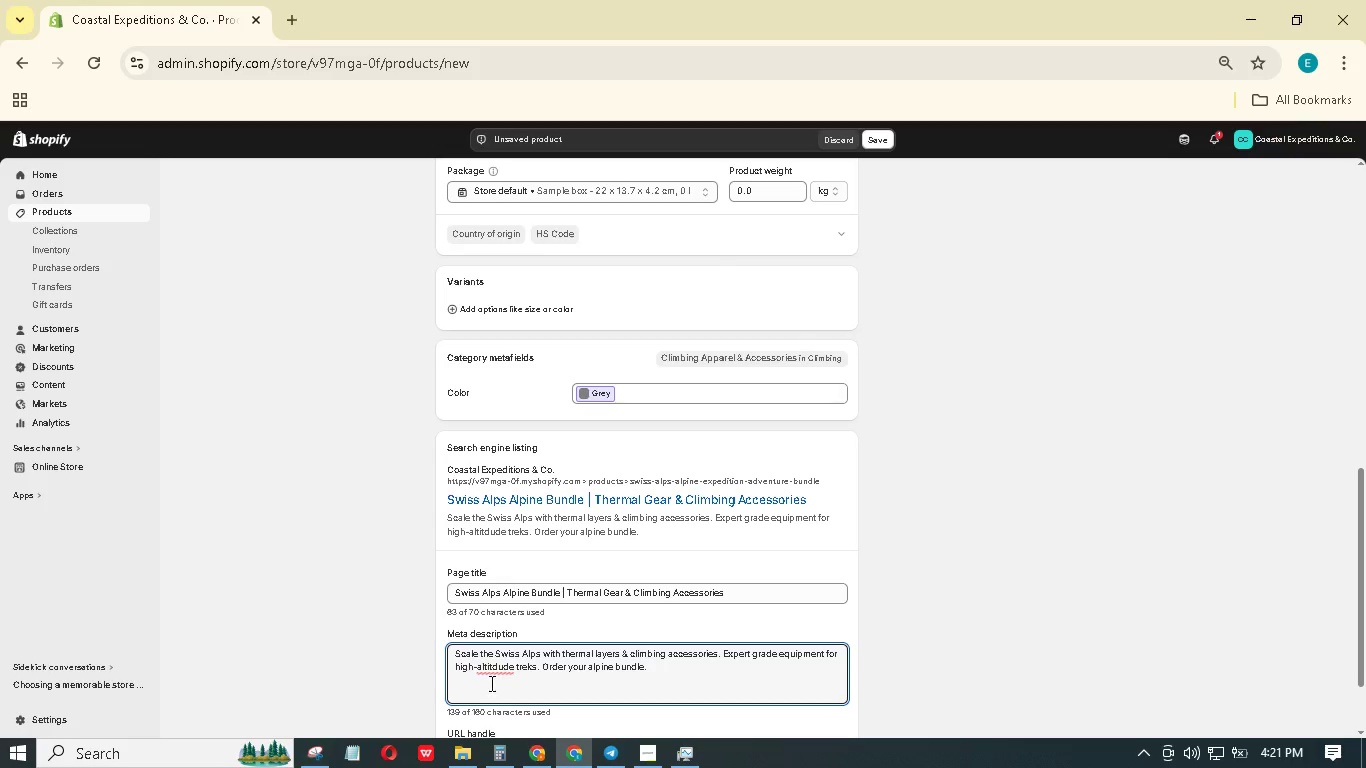 
wait(5.5)
 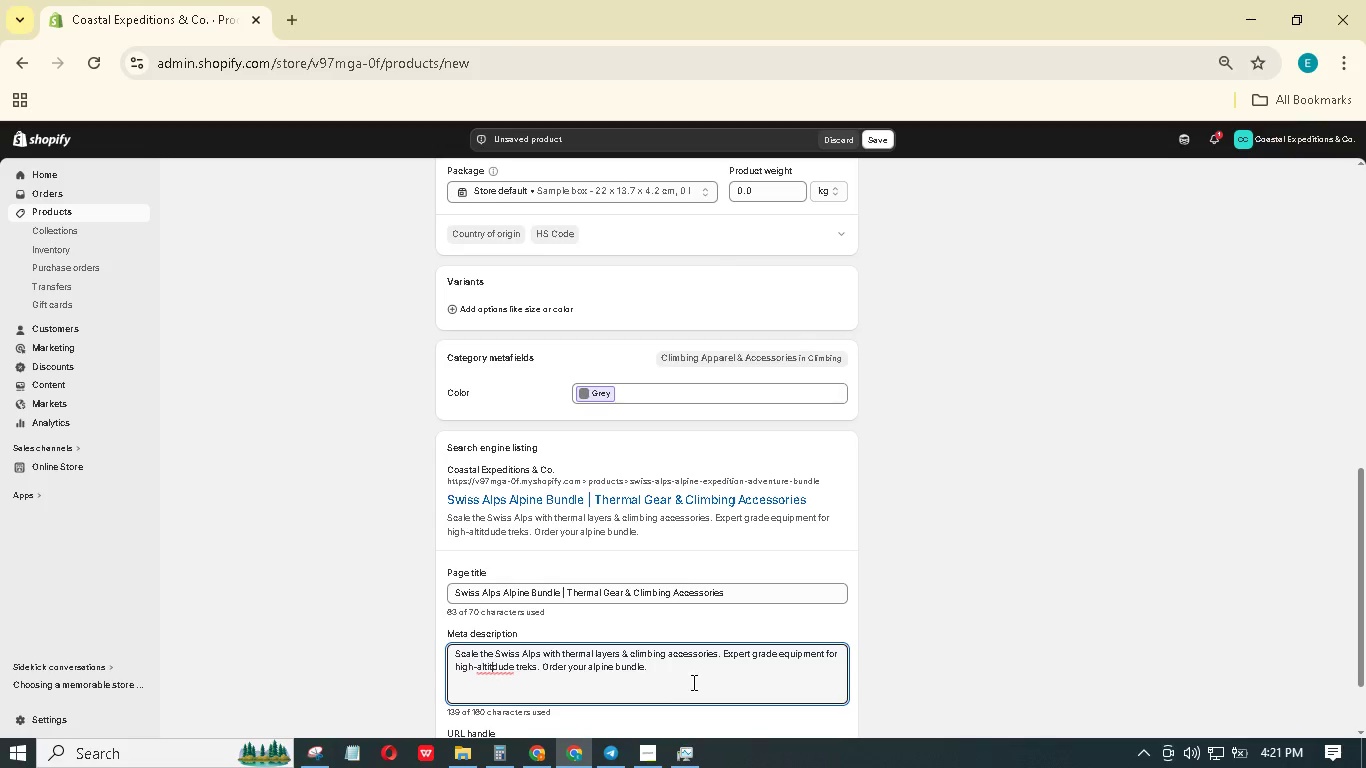 
left_click([495, 667])
 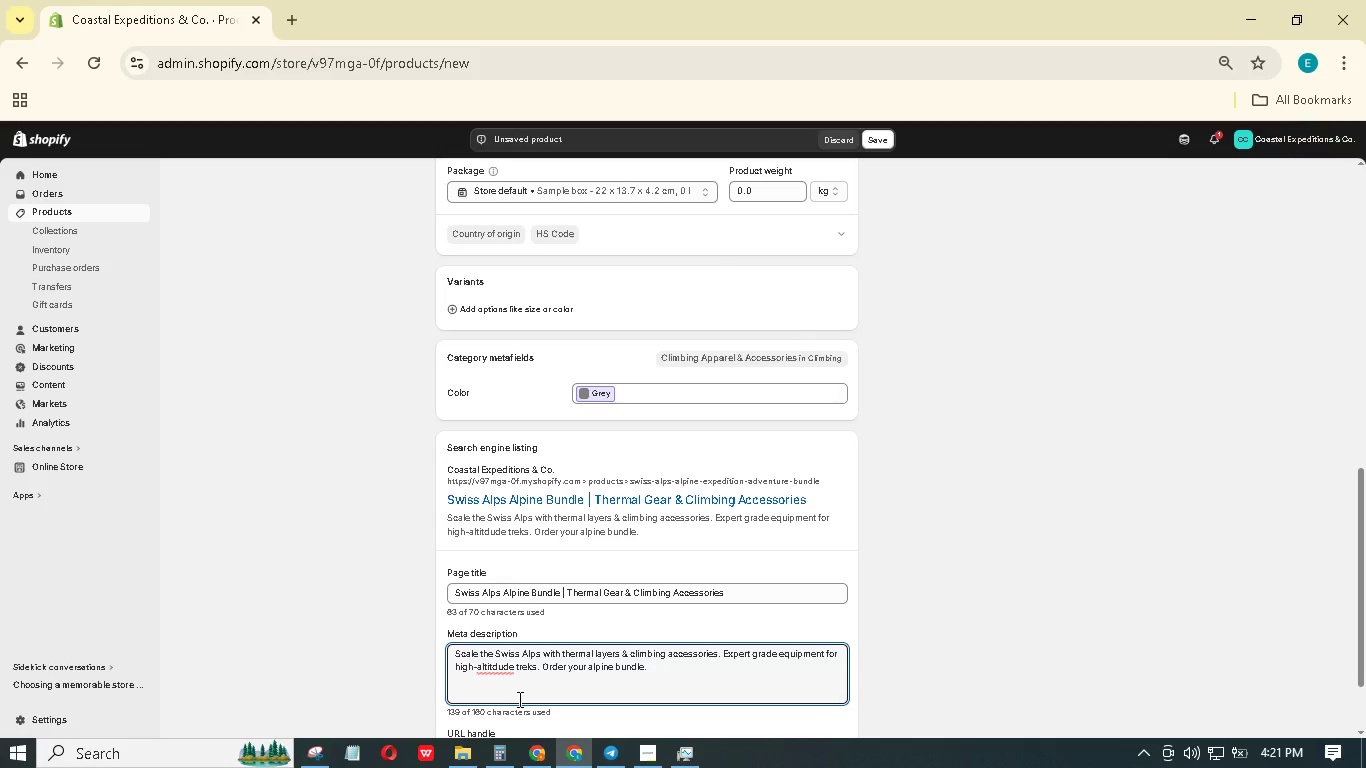 
key(Backspace)
 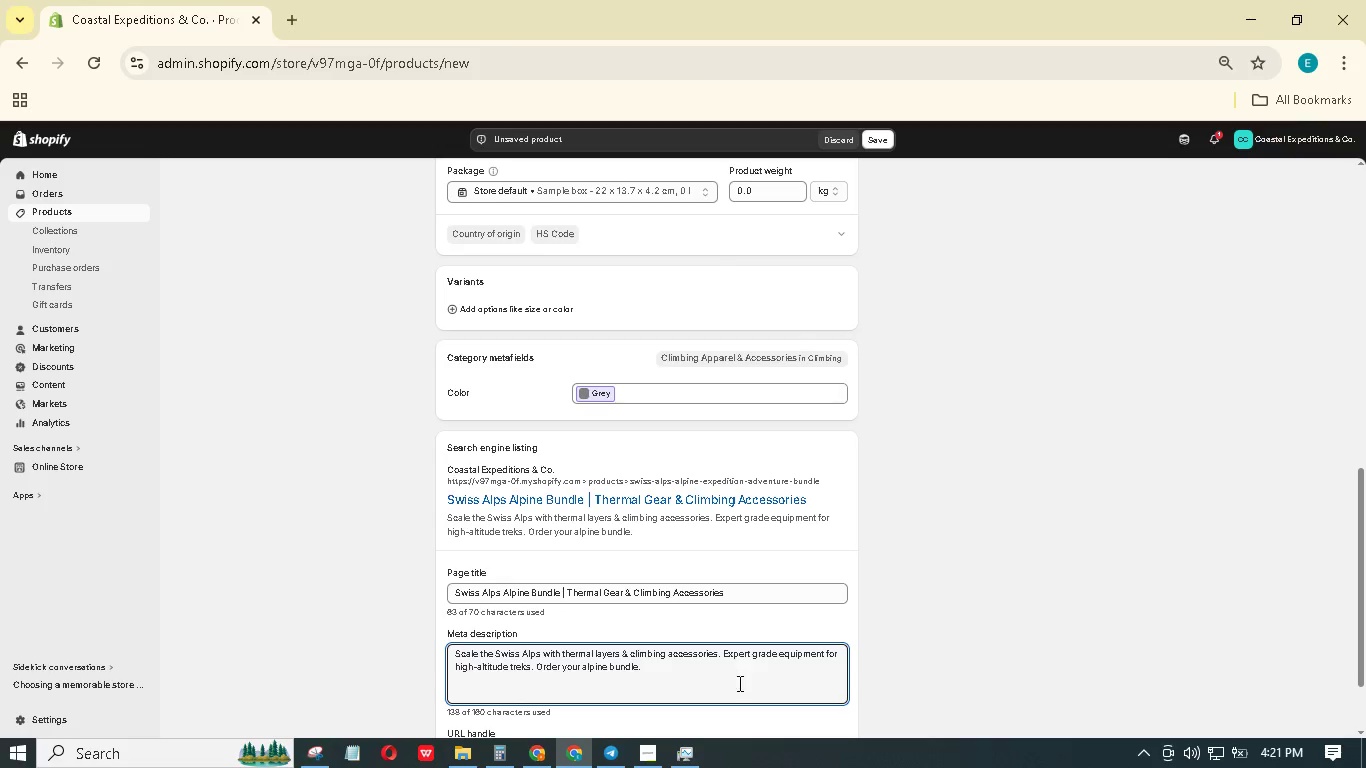 
left_click([719, 666])
 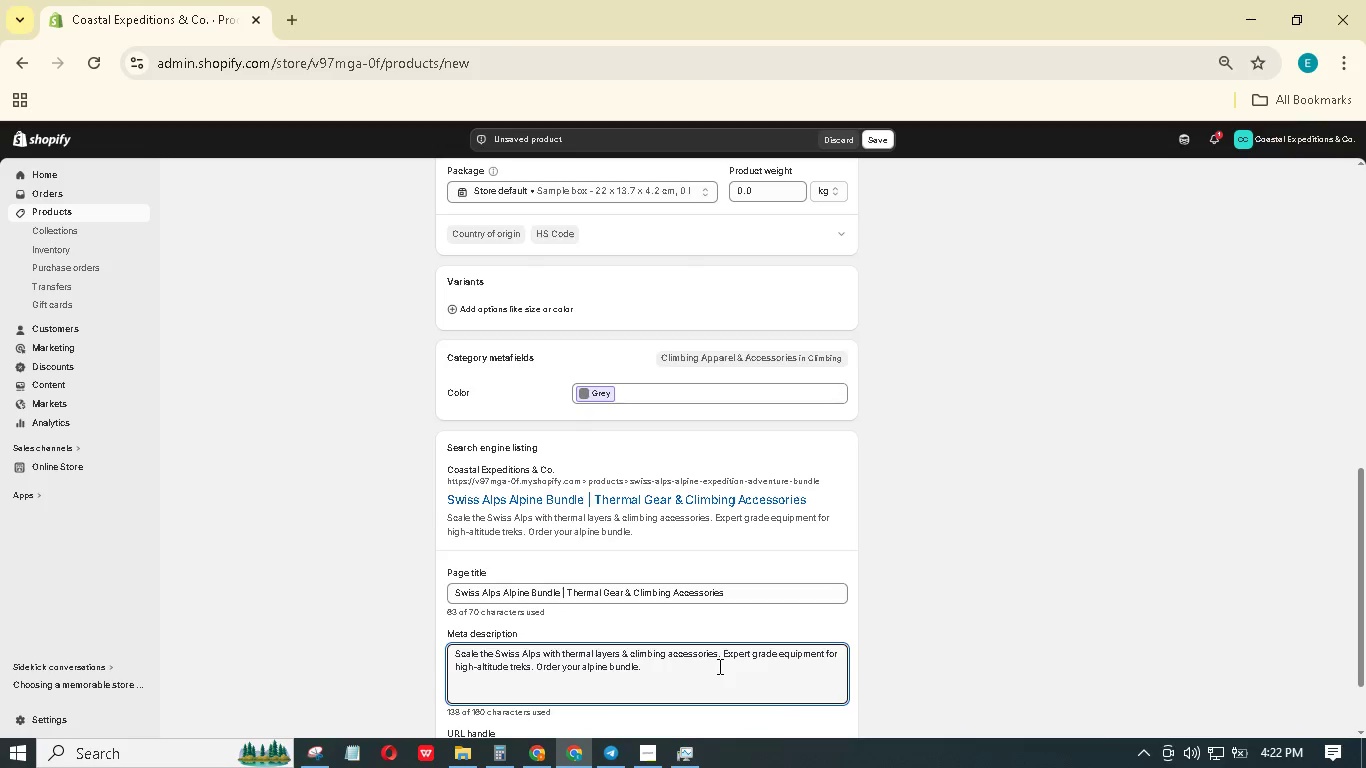 
scroll: coordinate [718, 666], scroll_direction: down, amount: 1.0
 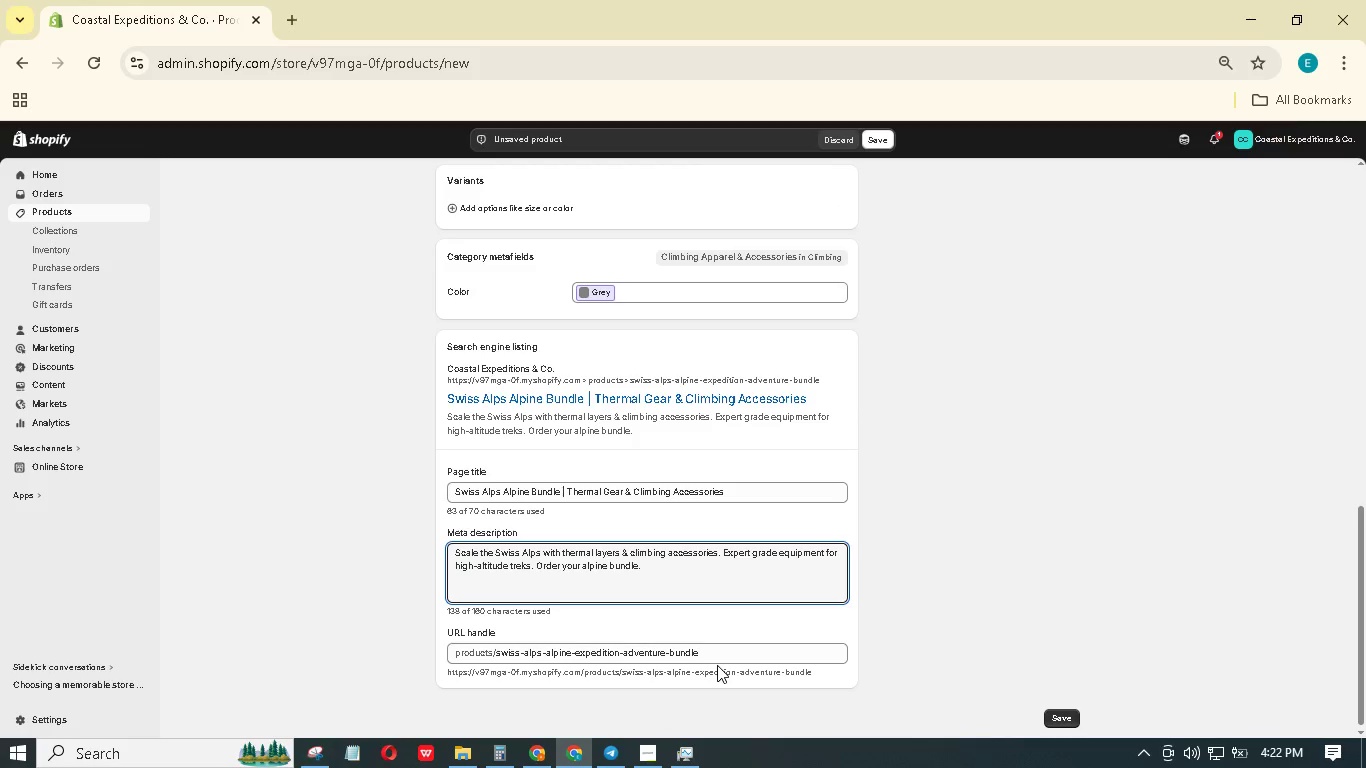 
key(Backspace)
type( now.)
 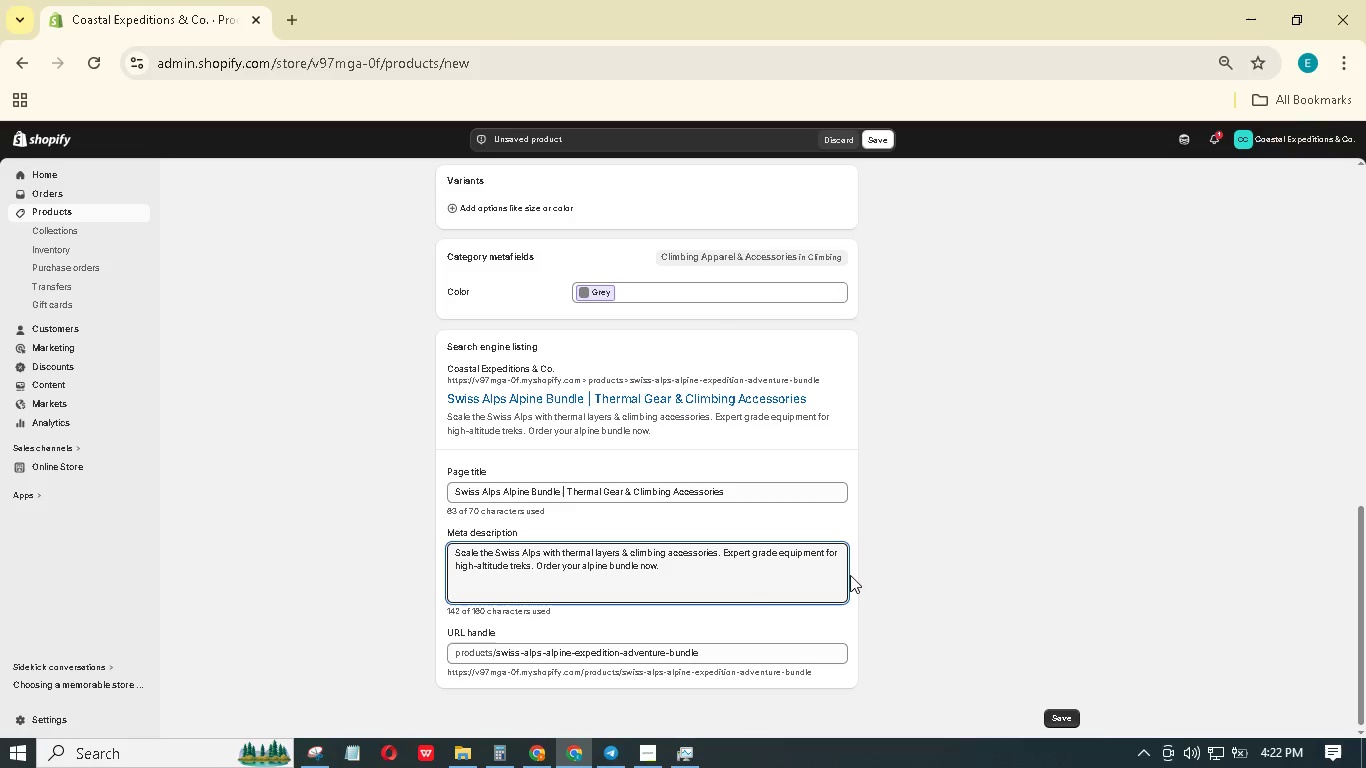 
scroll: coordinate [864, 581], scroll_direction: up, amount: 13.0
 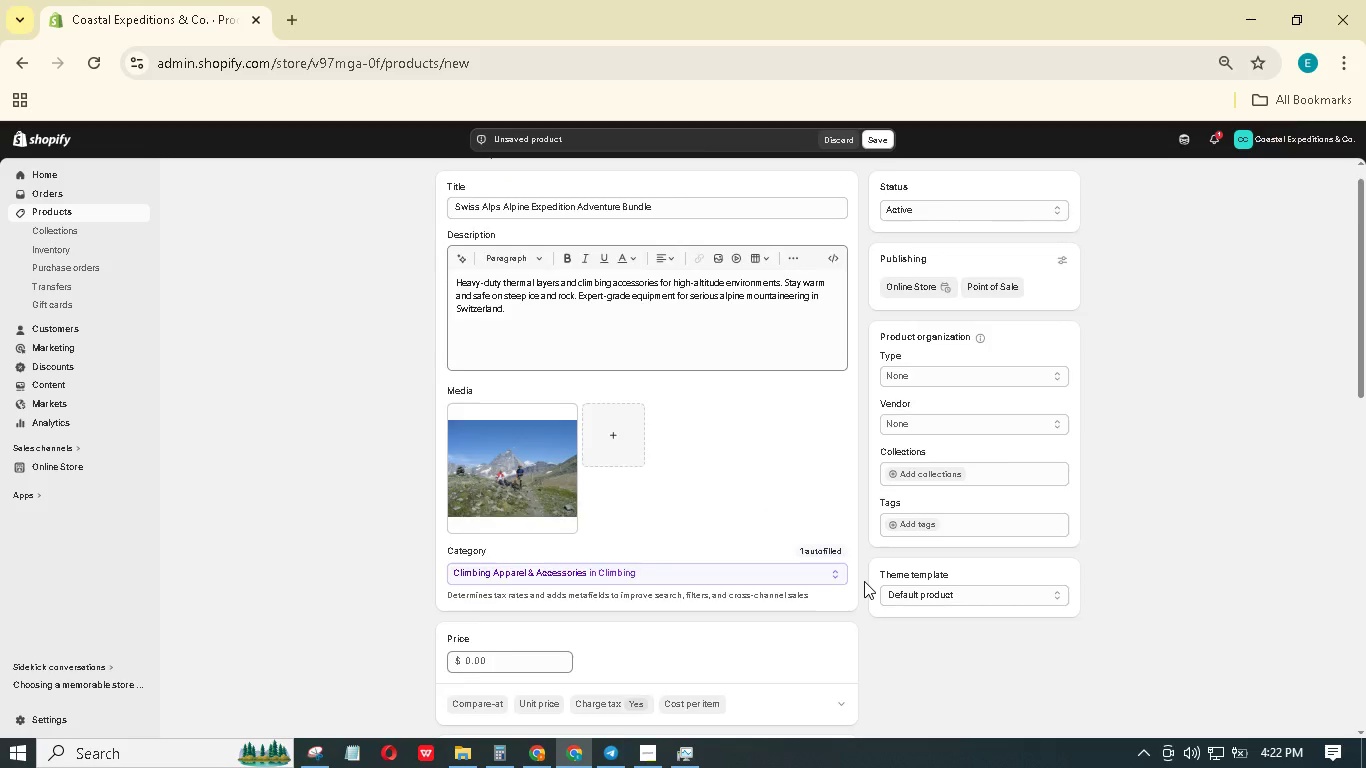 
scroll: coordinate [864, 582], scroll_direction: down, amount: 7.0
 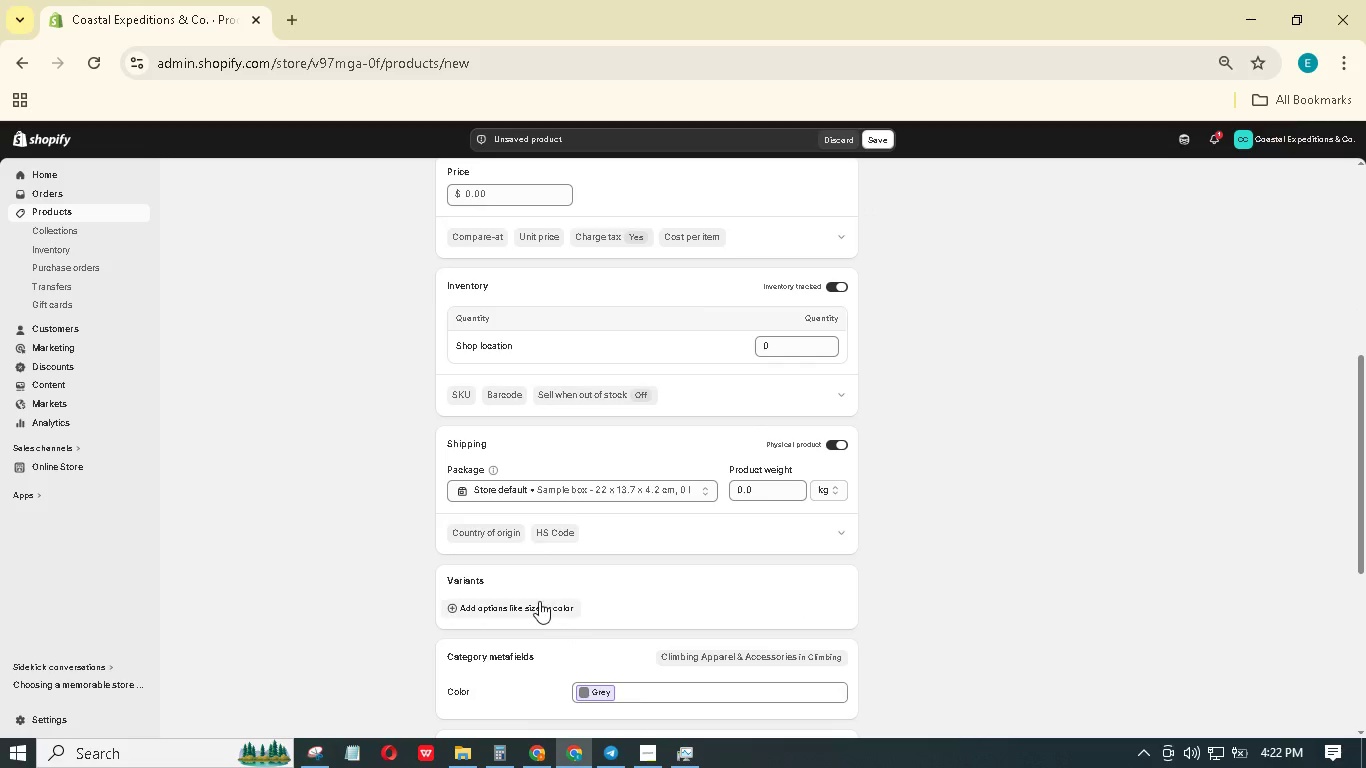 
left_click([539, 601])
 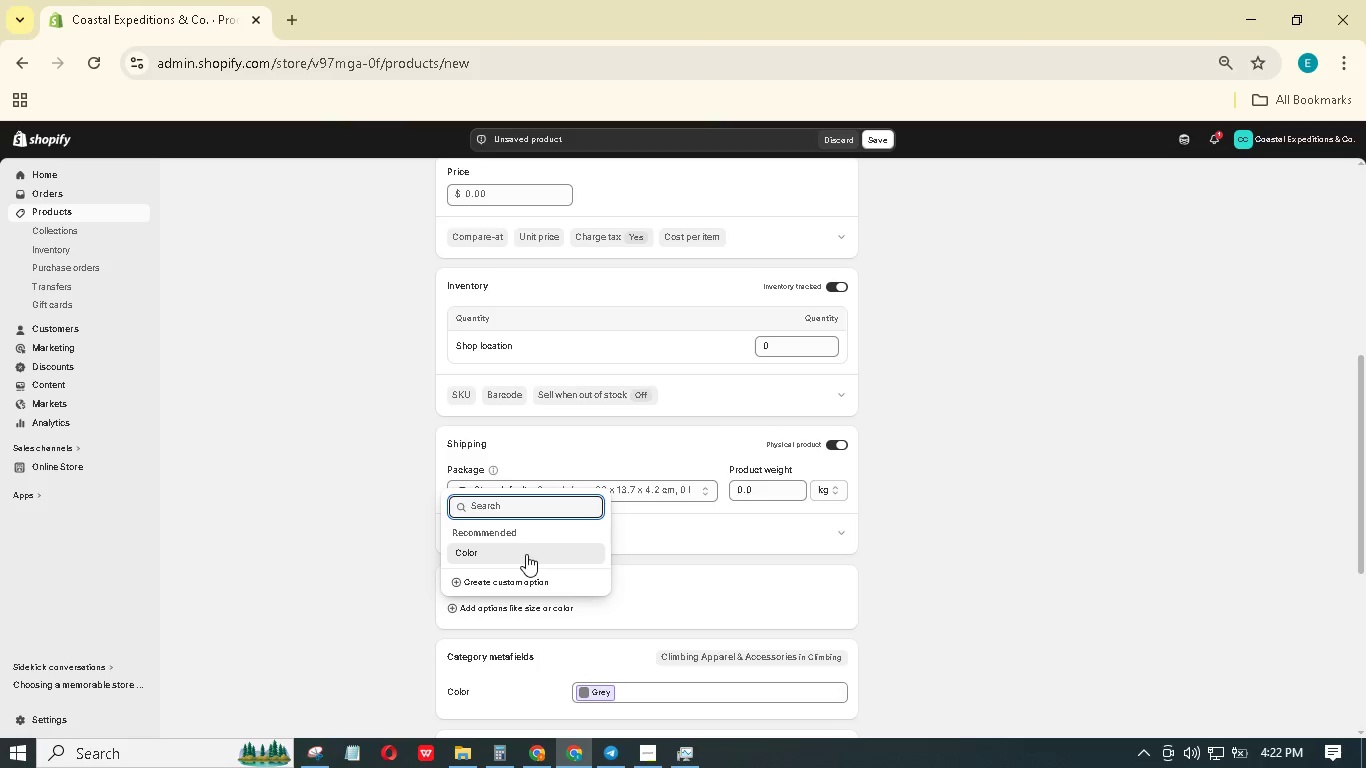 
type(Sie)
 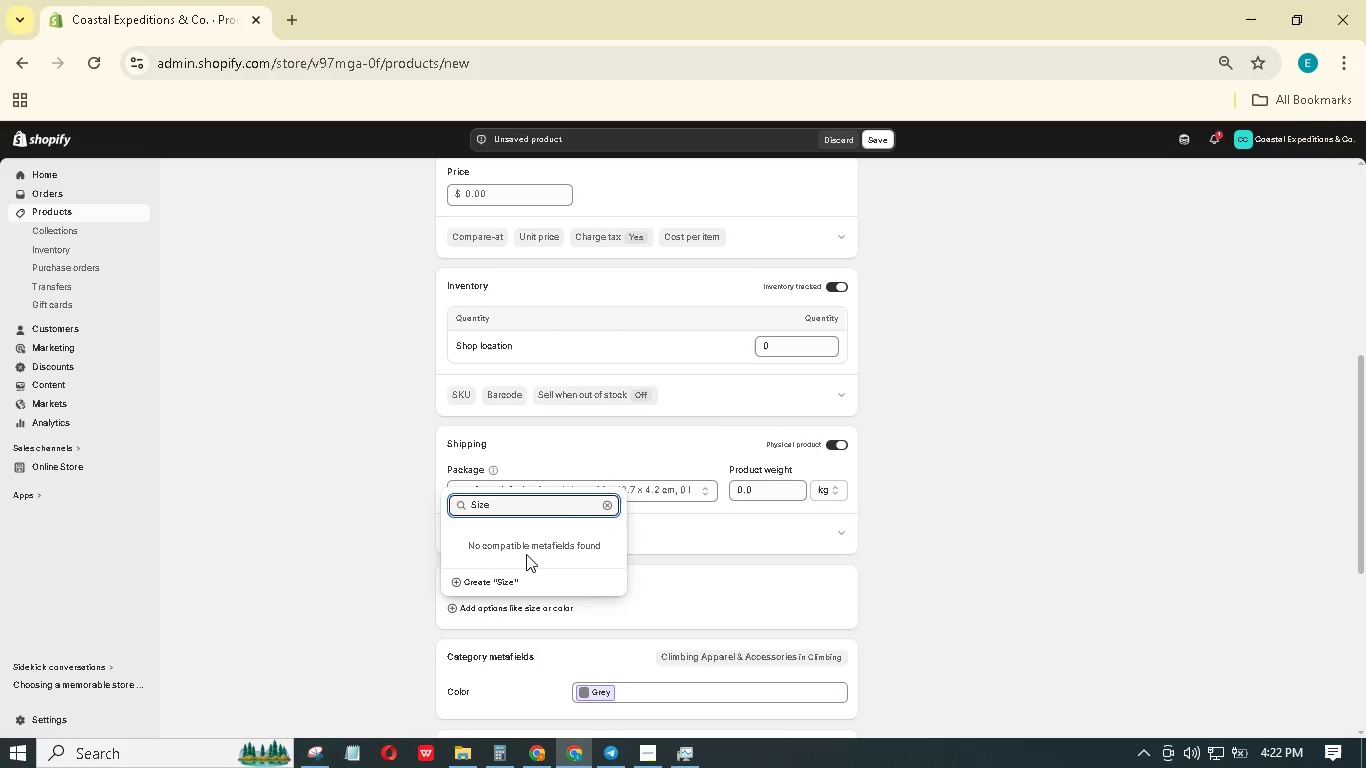 
hold_key(key=Z, duration=0.31)
 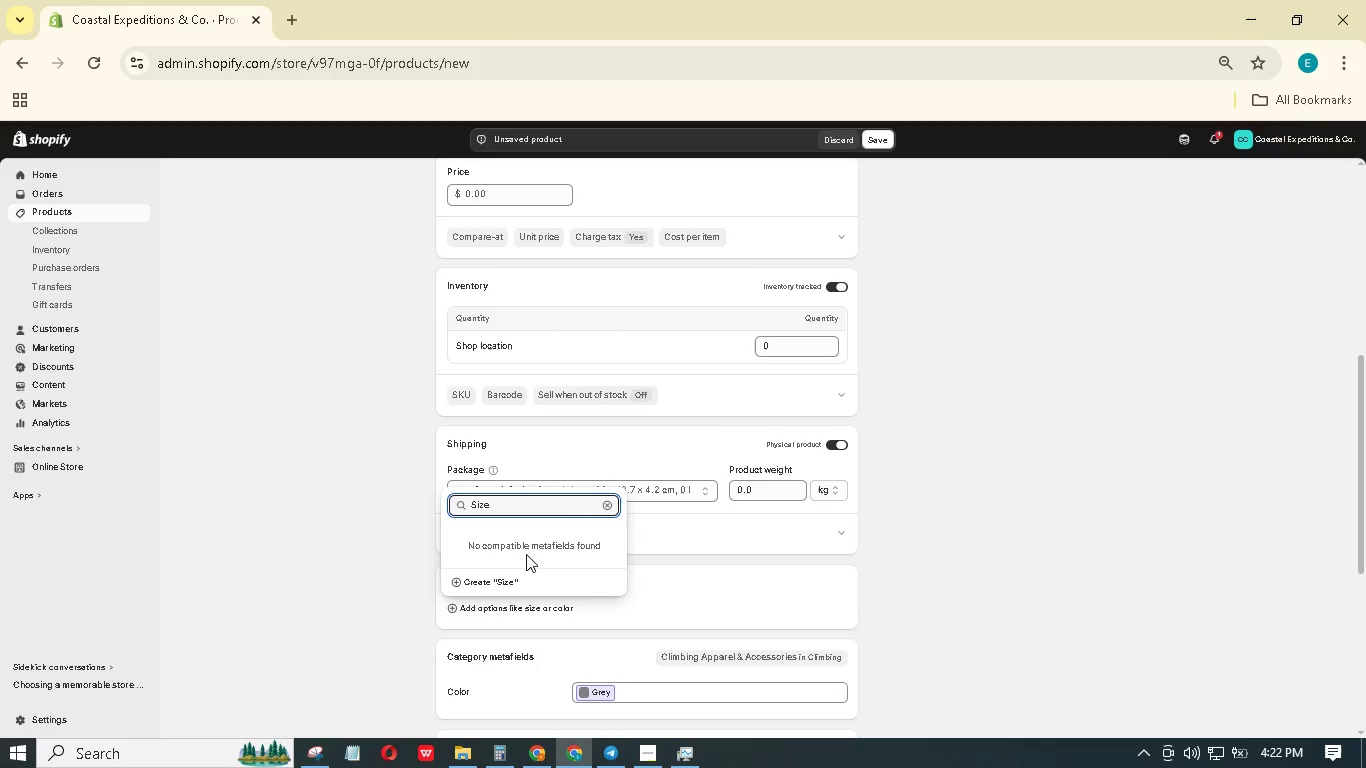 
left_click([515, 576])
 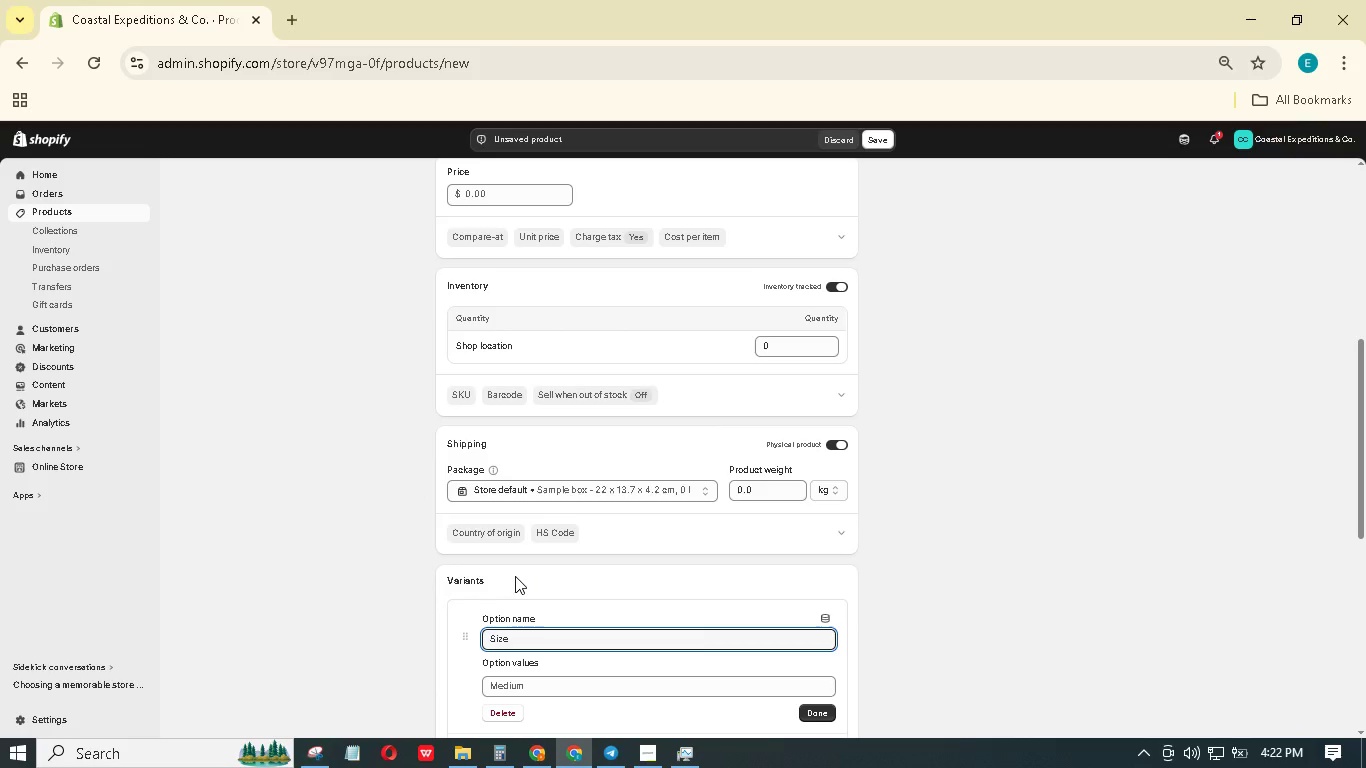 
scroll: coordinate [523, 587], scroll_direction: down, amount: 2.0
 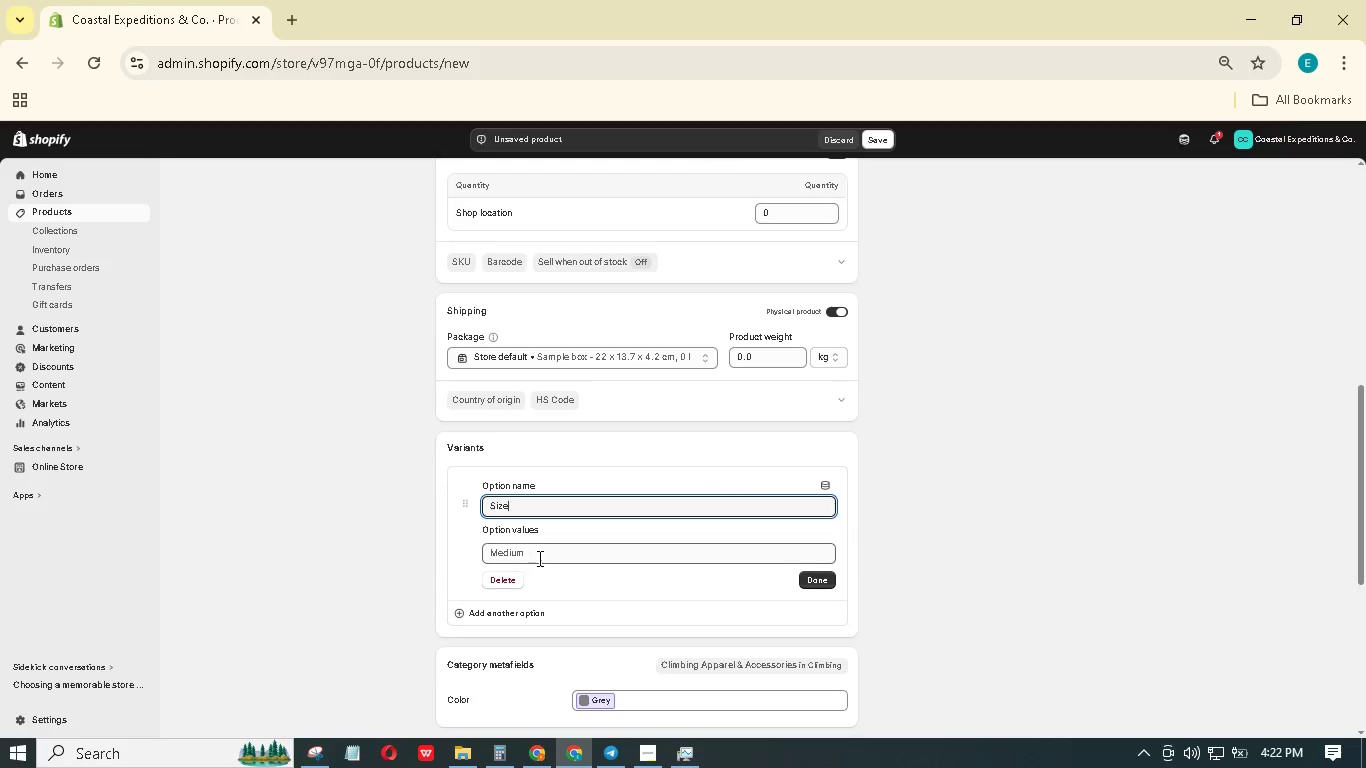 
left_click([538, 557])
 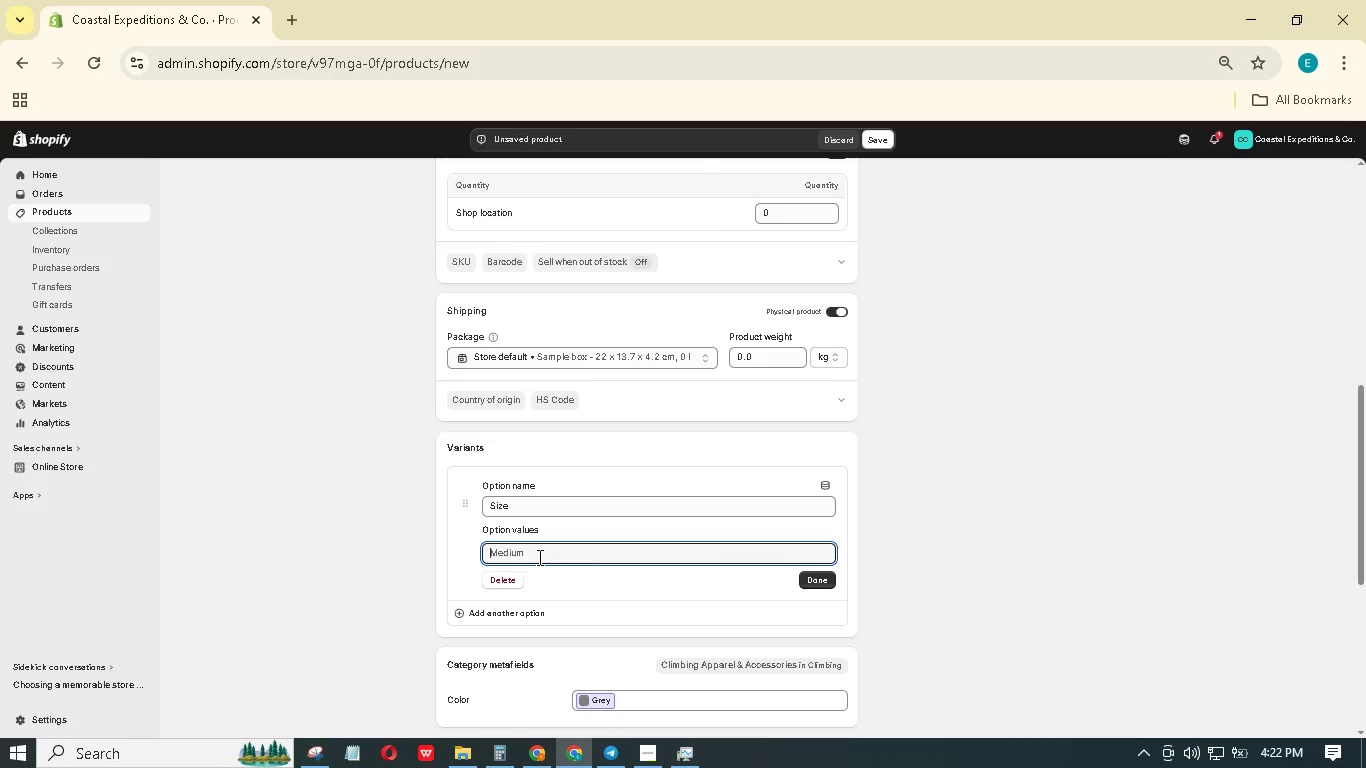 
key(Shift+M)
 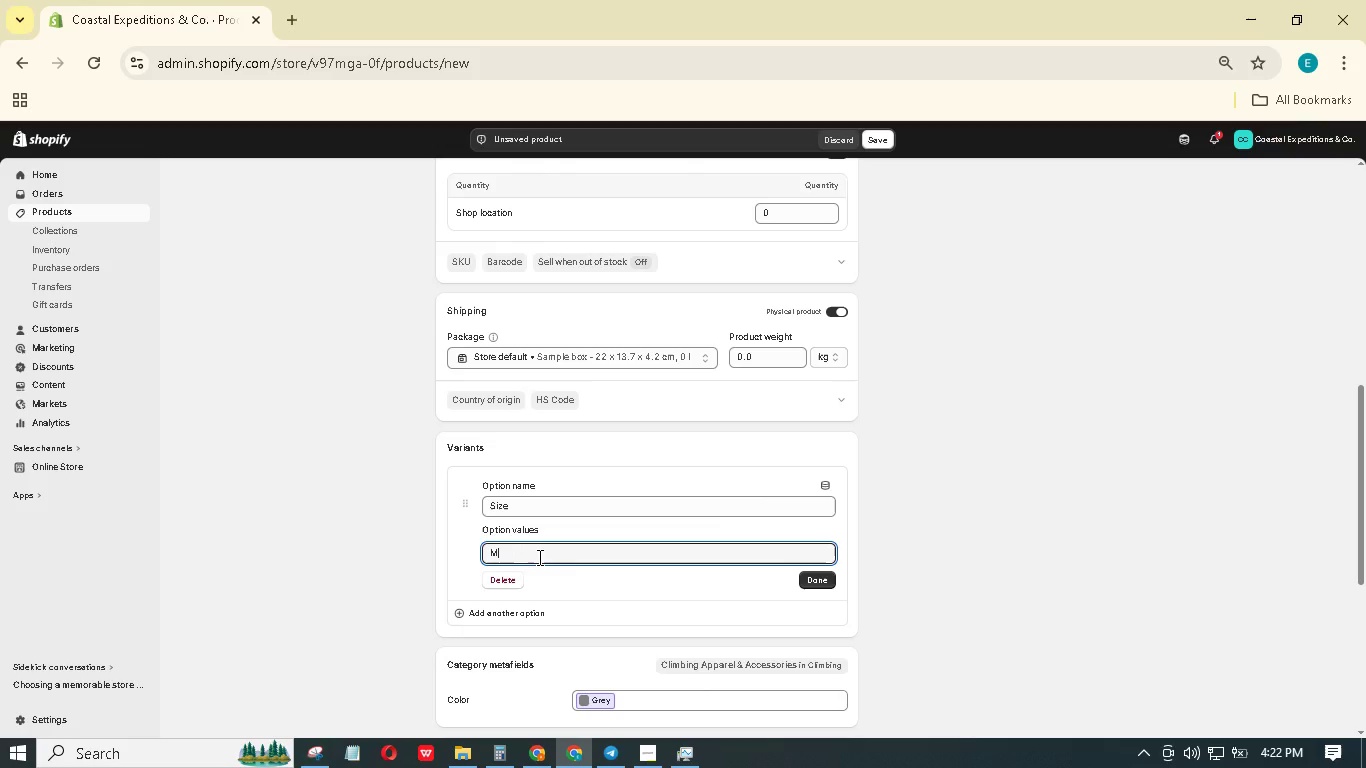 
key(Enter)
 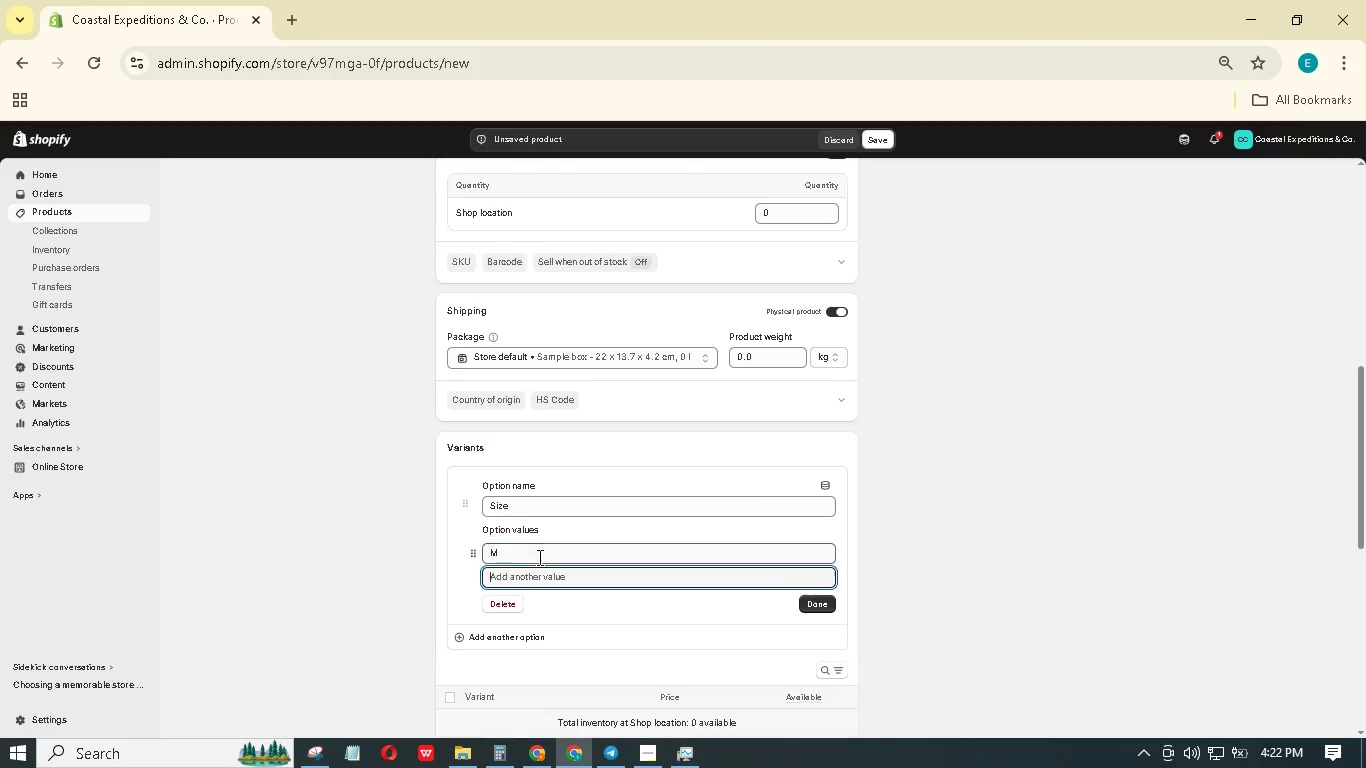 
key(Shift+S)
 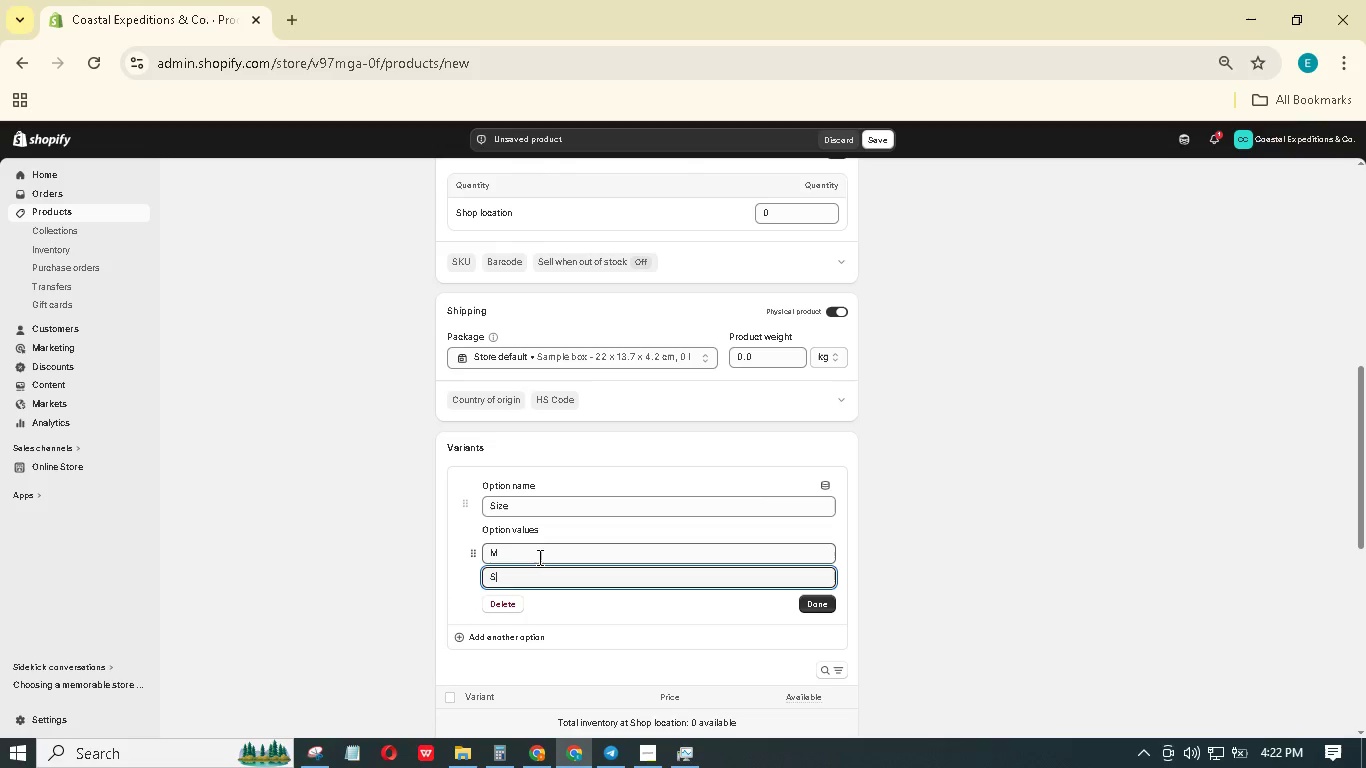 
key(Enter)
 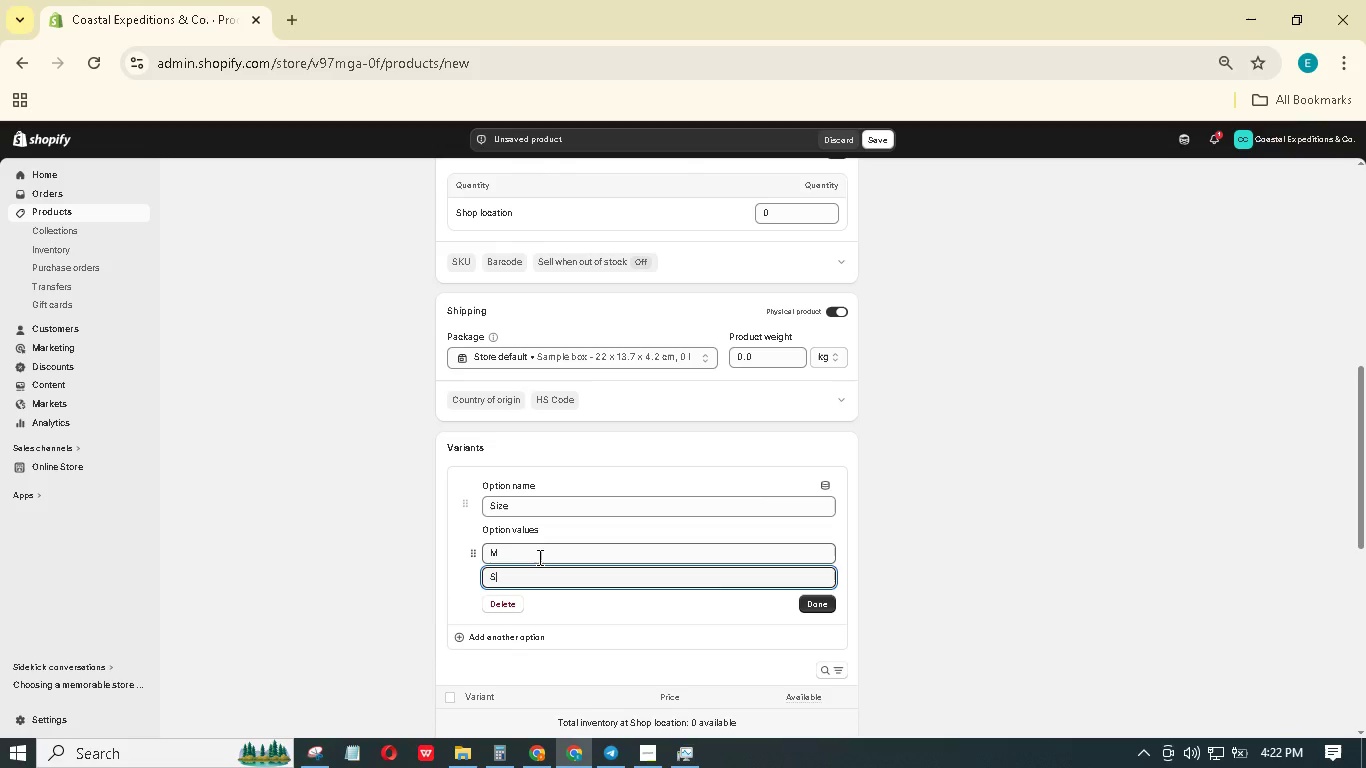 
key(Shift+L)
 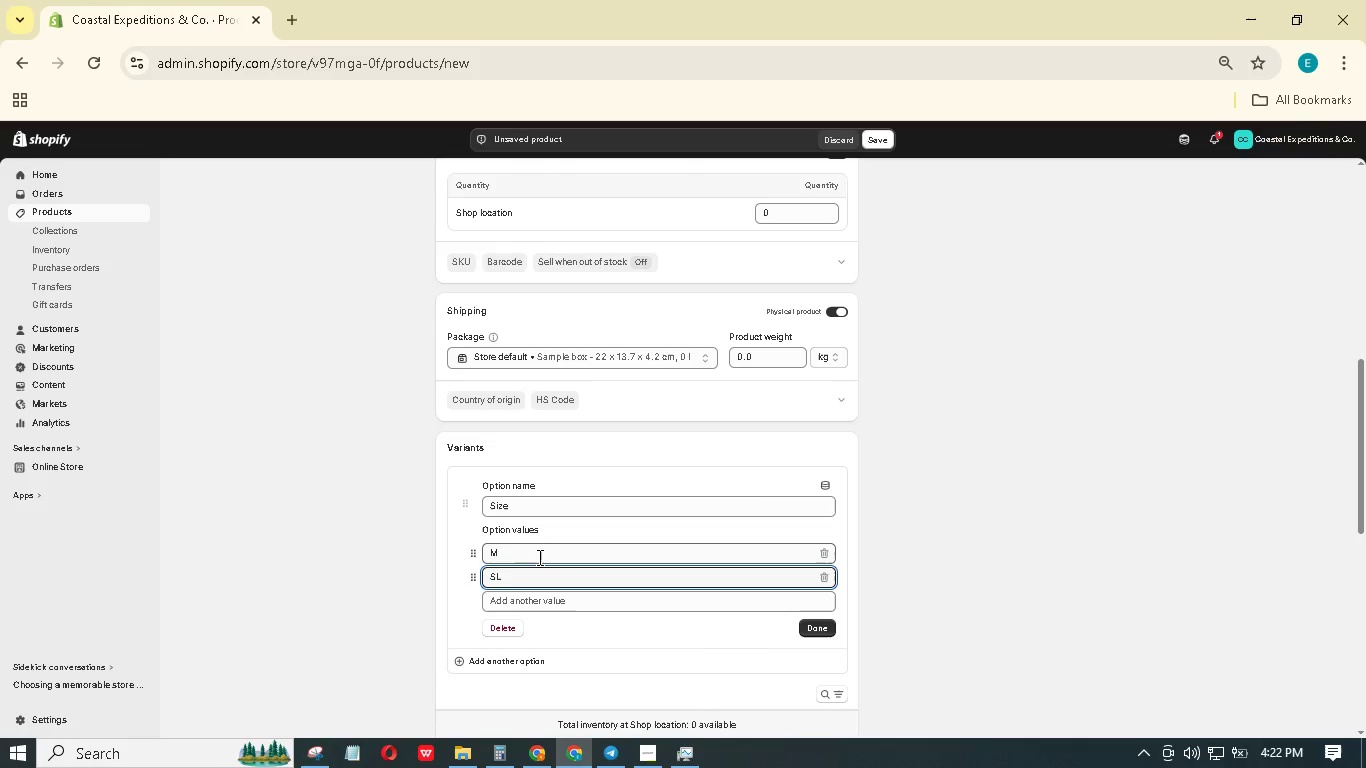 
key(Shift+Backspace)
 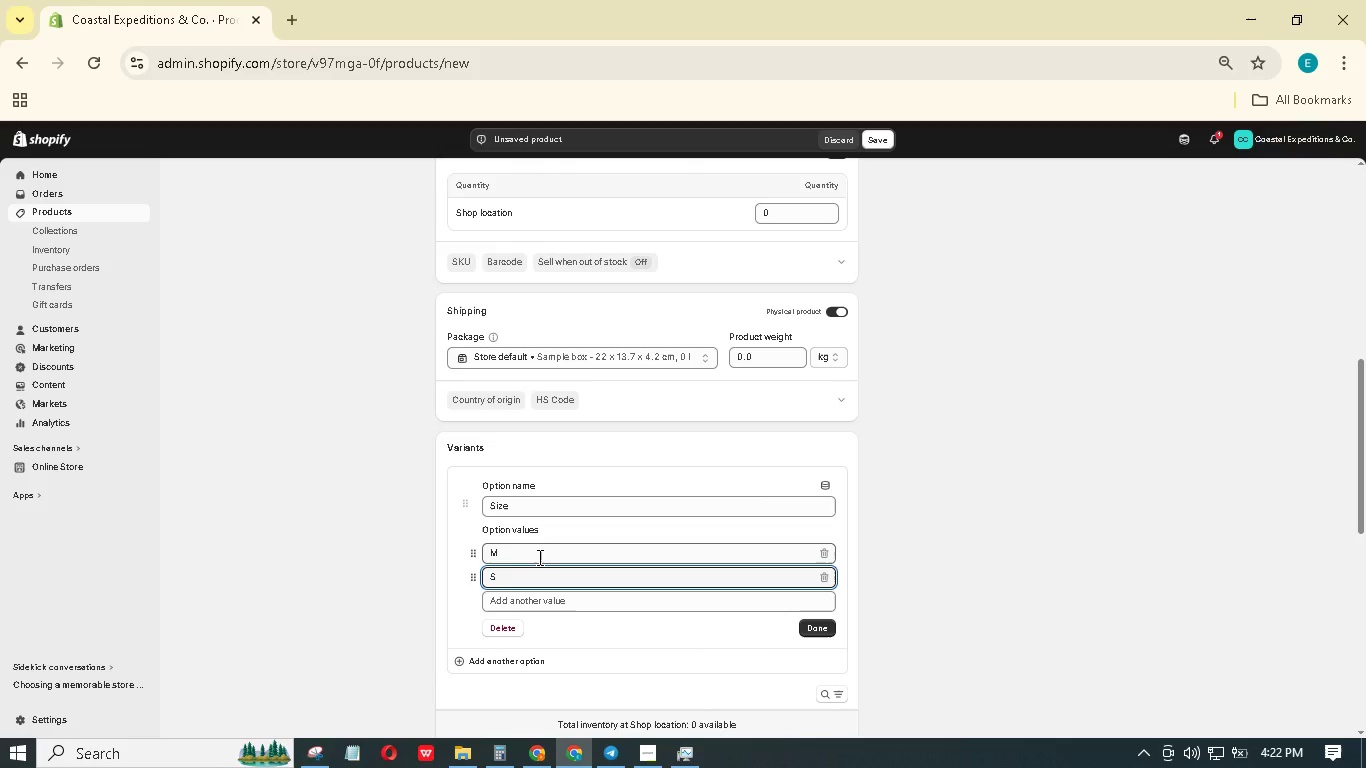 
key(Enter)
 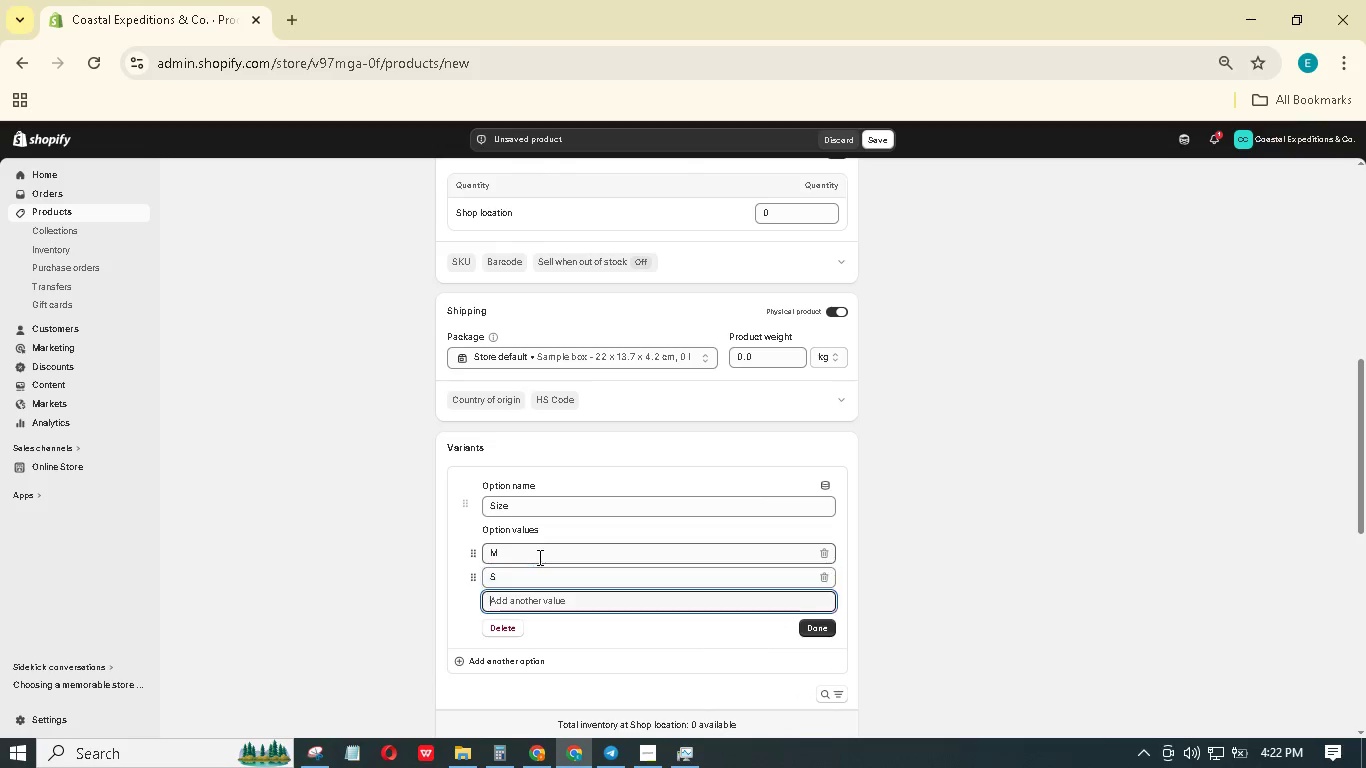 
key(Shift+L)
 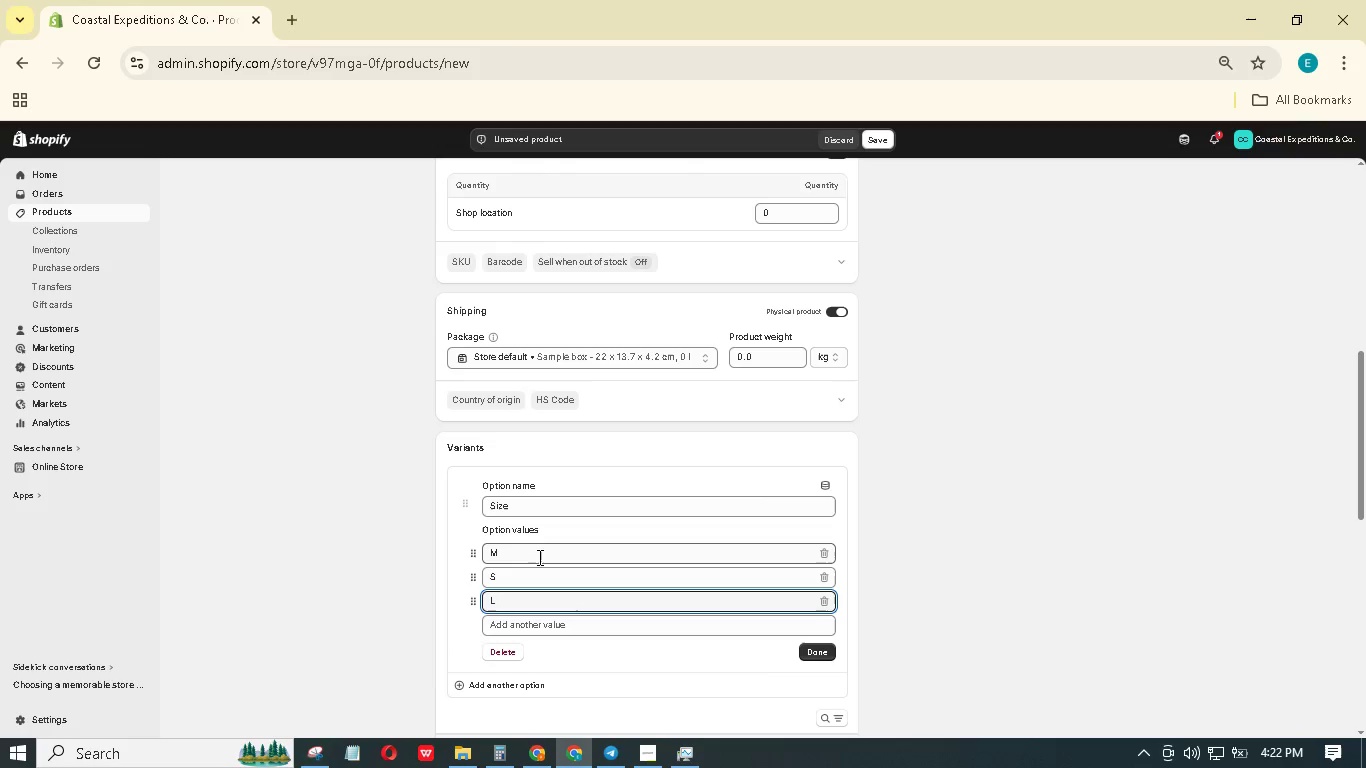 
key(Enter)
 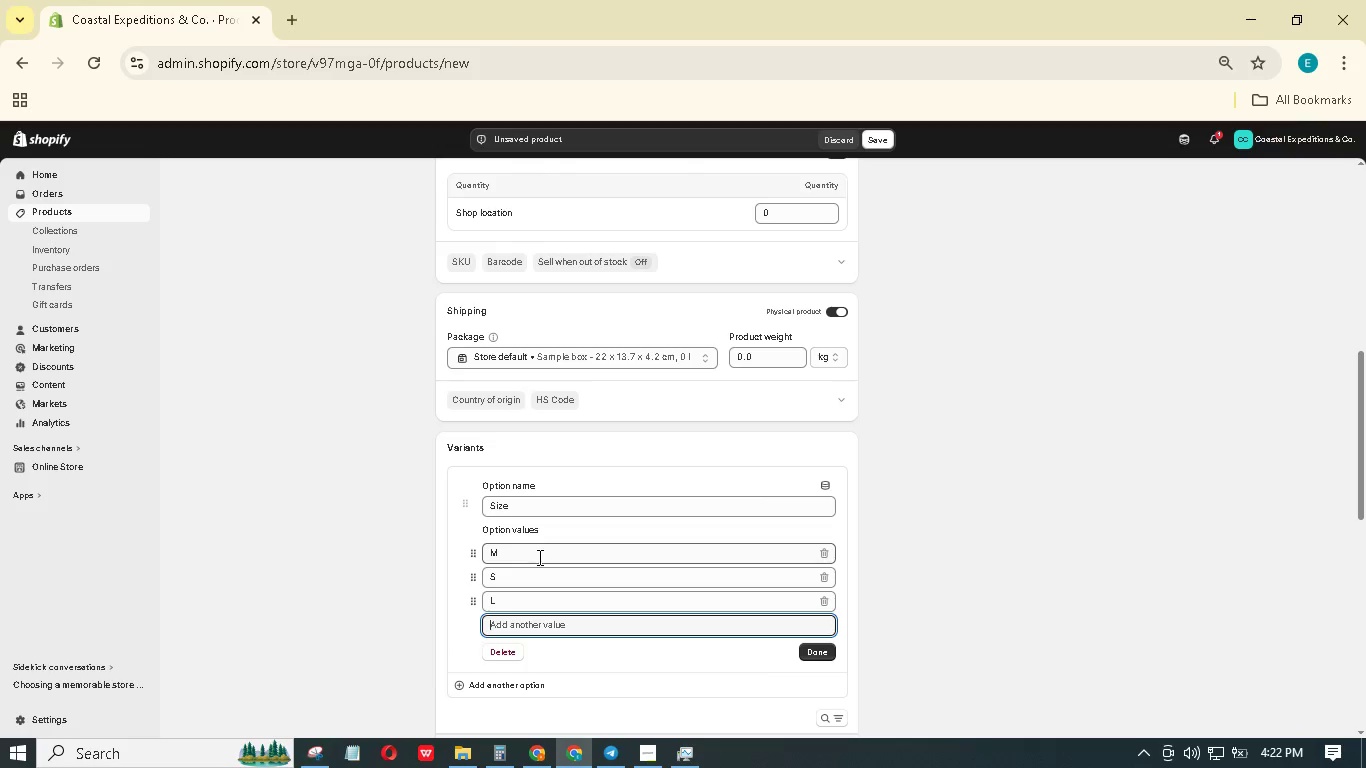 
type(xL)
 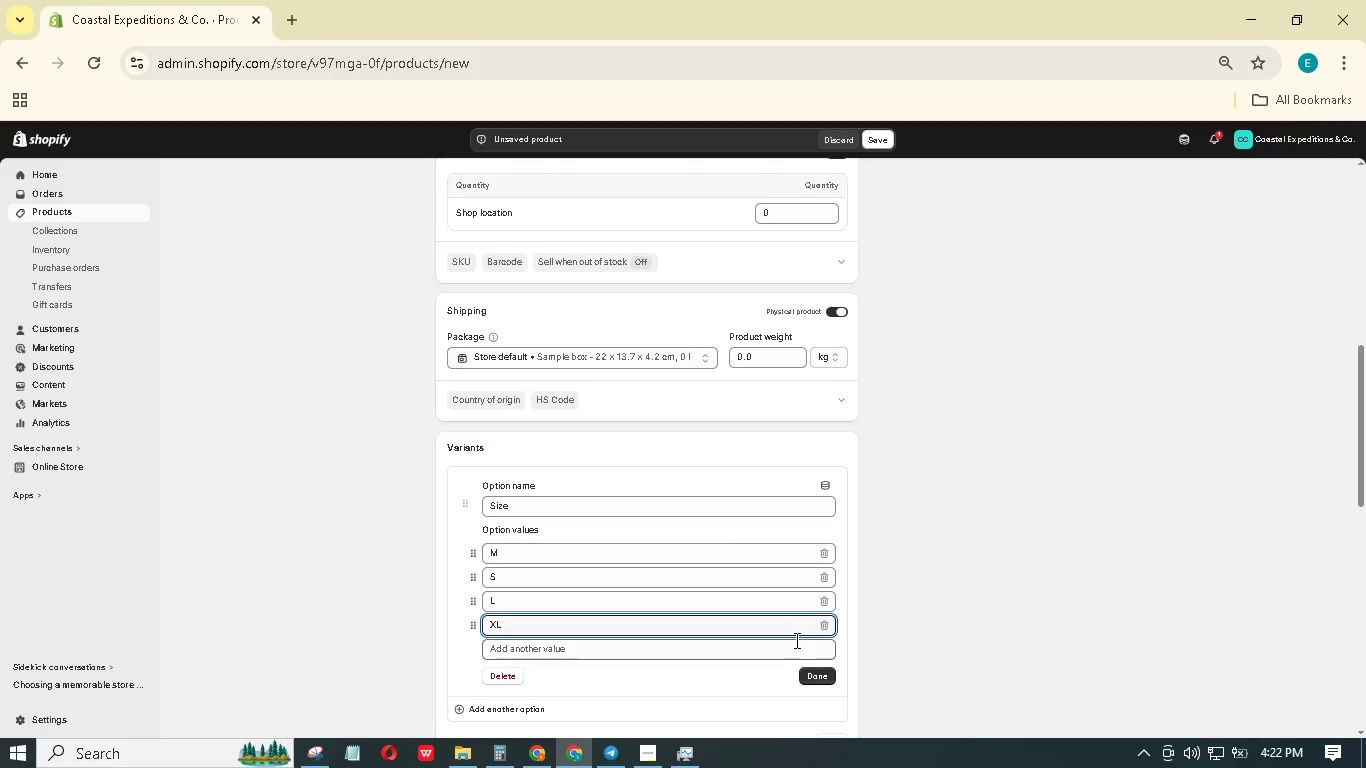 
left_click([810, 672])
 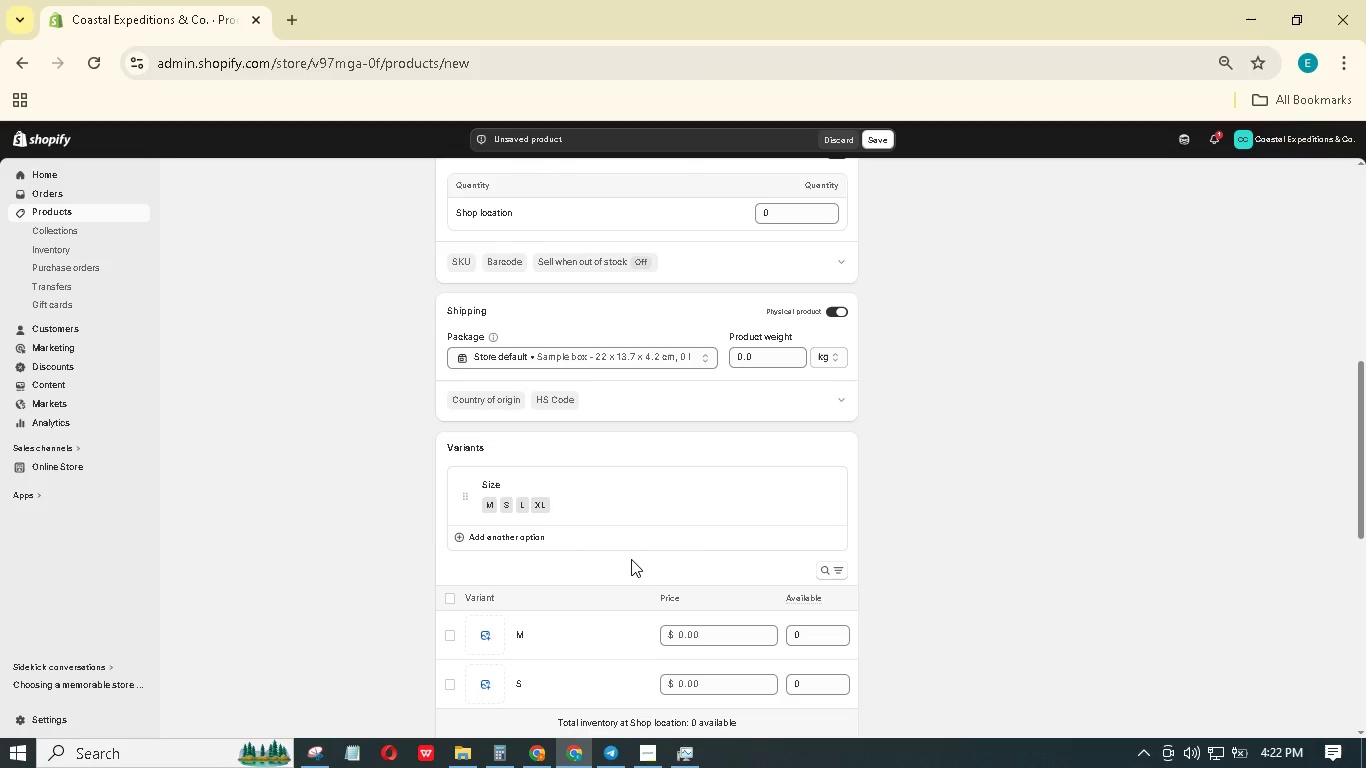 
wait(6.66)
 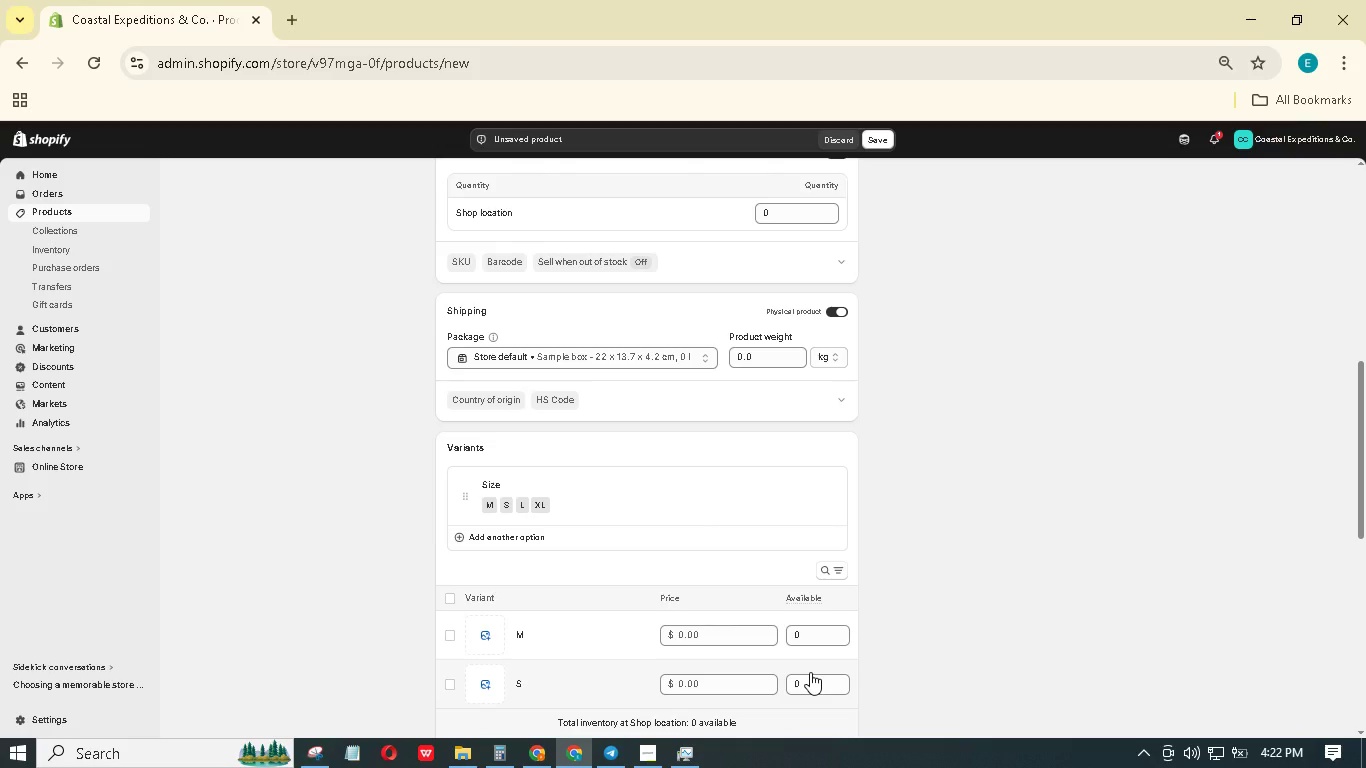 
scroll: coordinate [645, 550], scroll_direction: down, amount: 4.0
 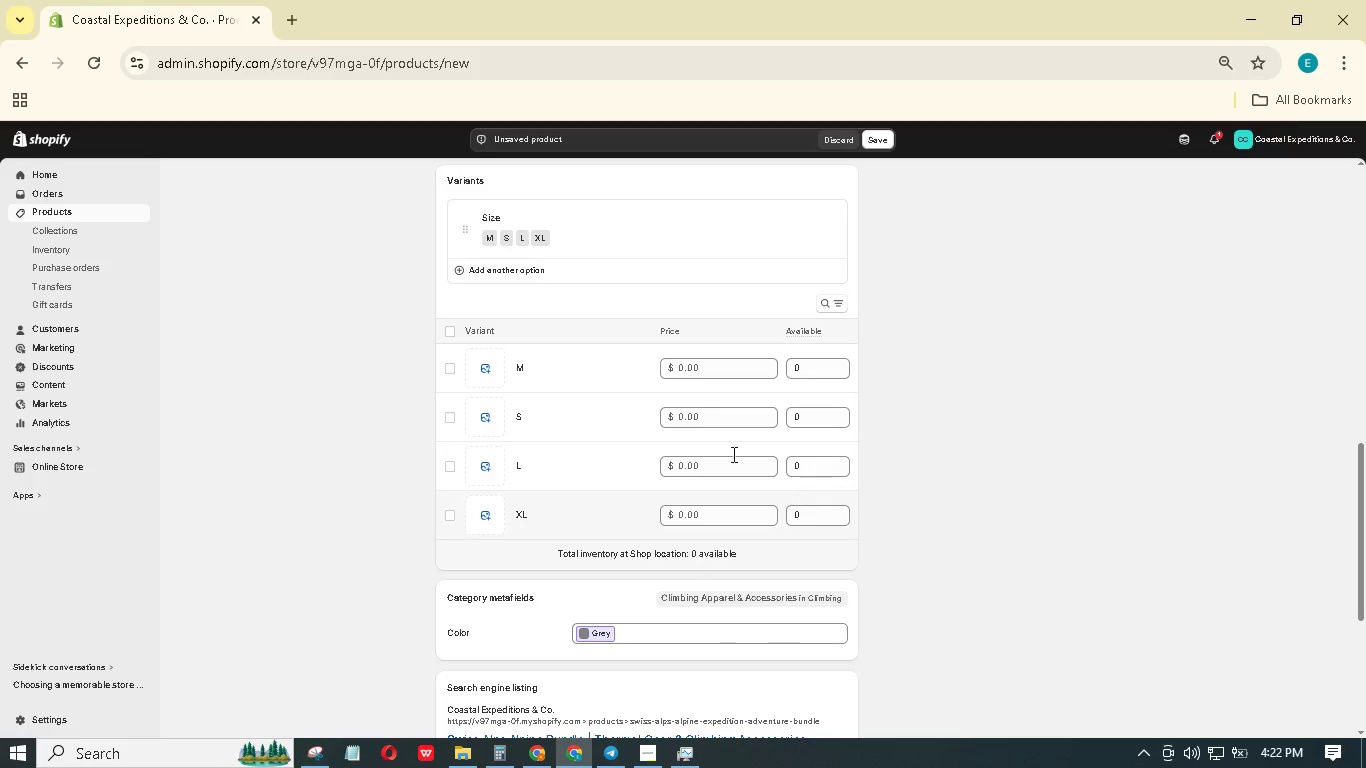 
scroll: coordinate [599, 375], scroll_direction: up, amount: 1.0
 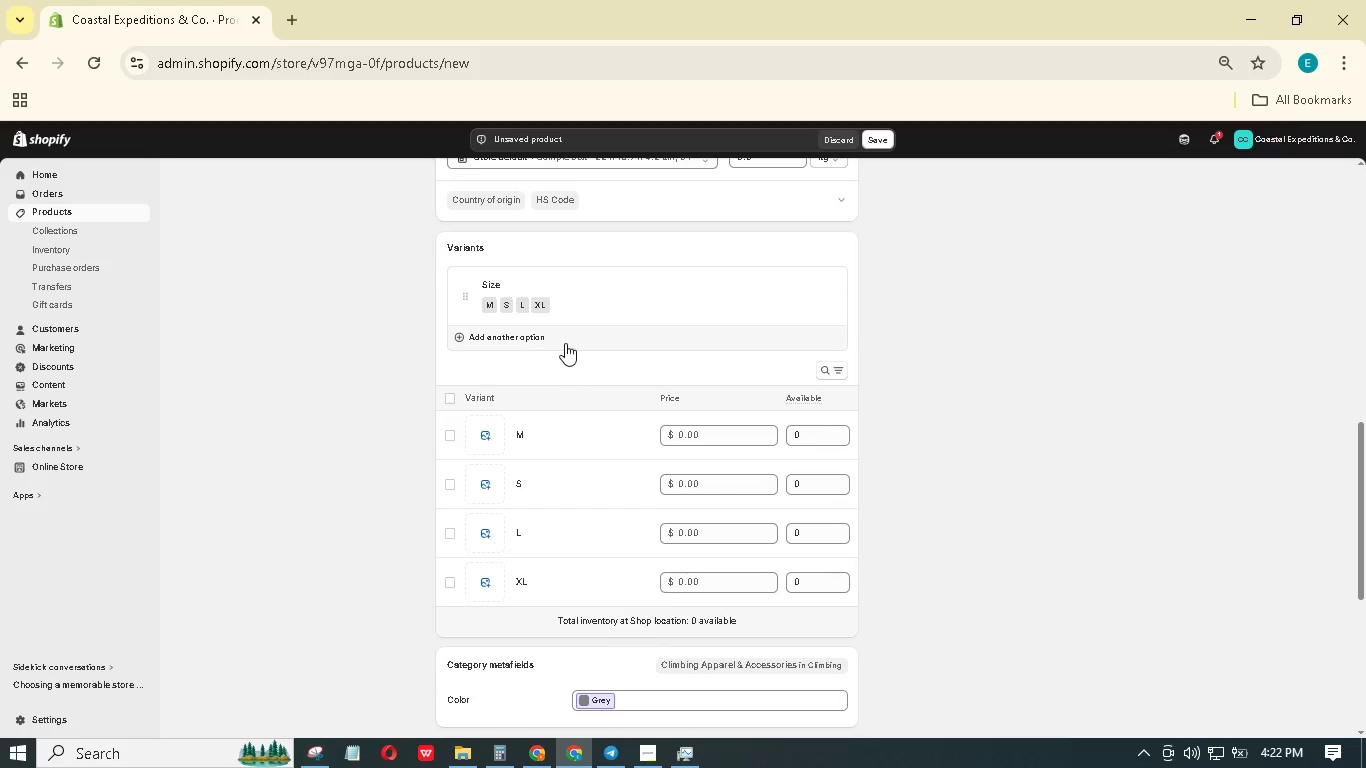 
left_click([565, 343])
 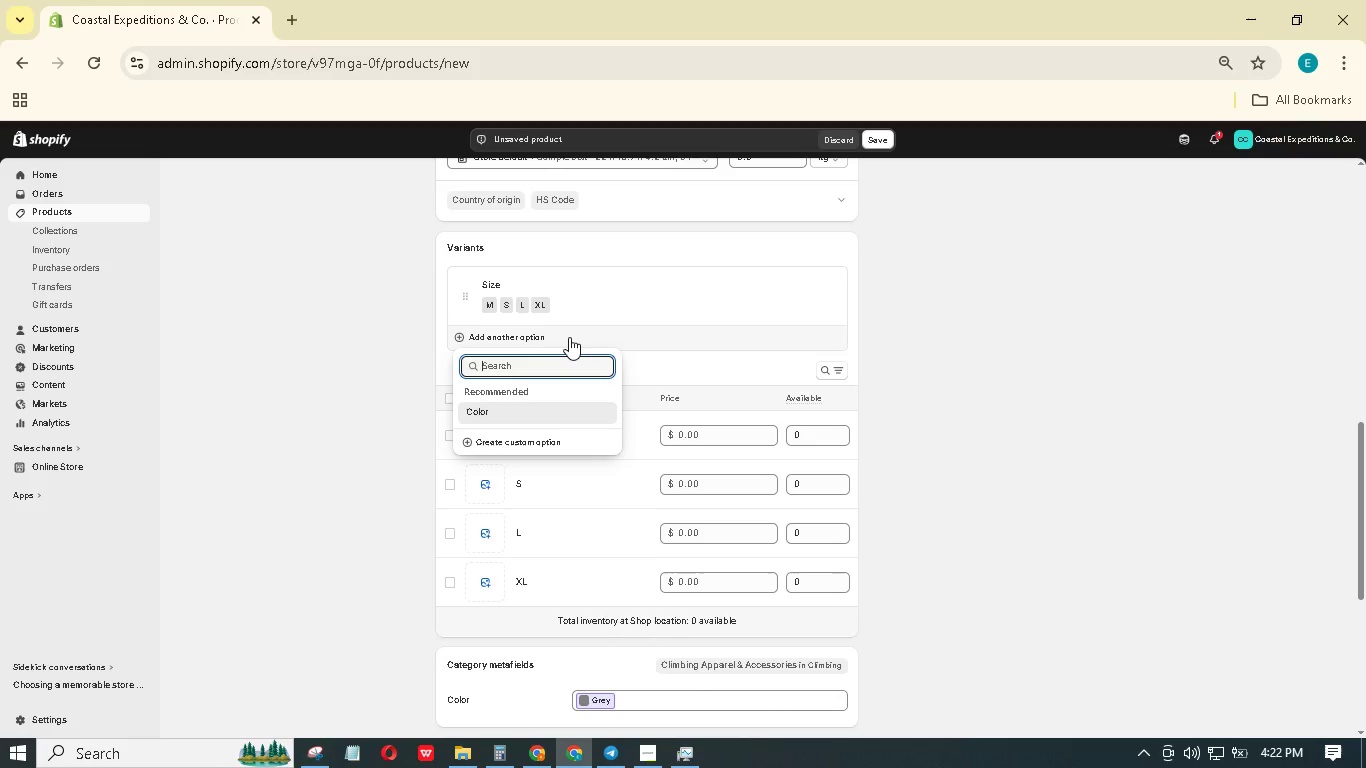 
wait(9.41)
 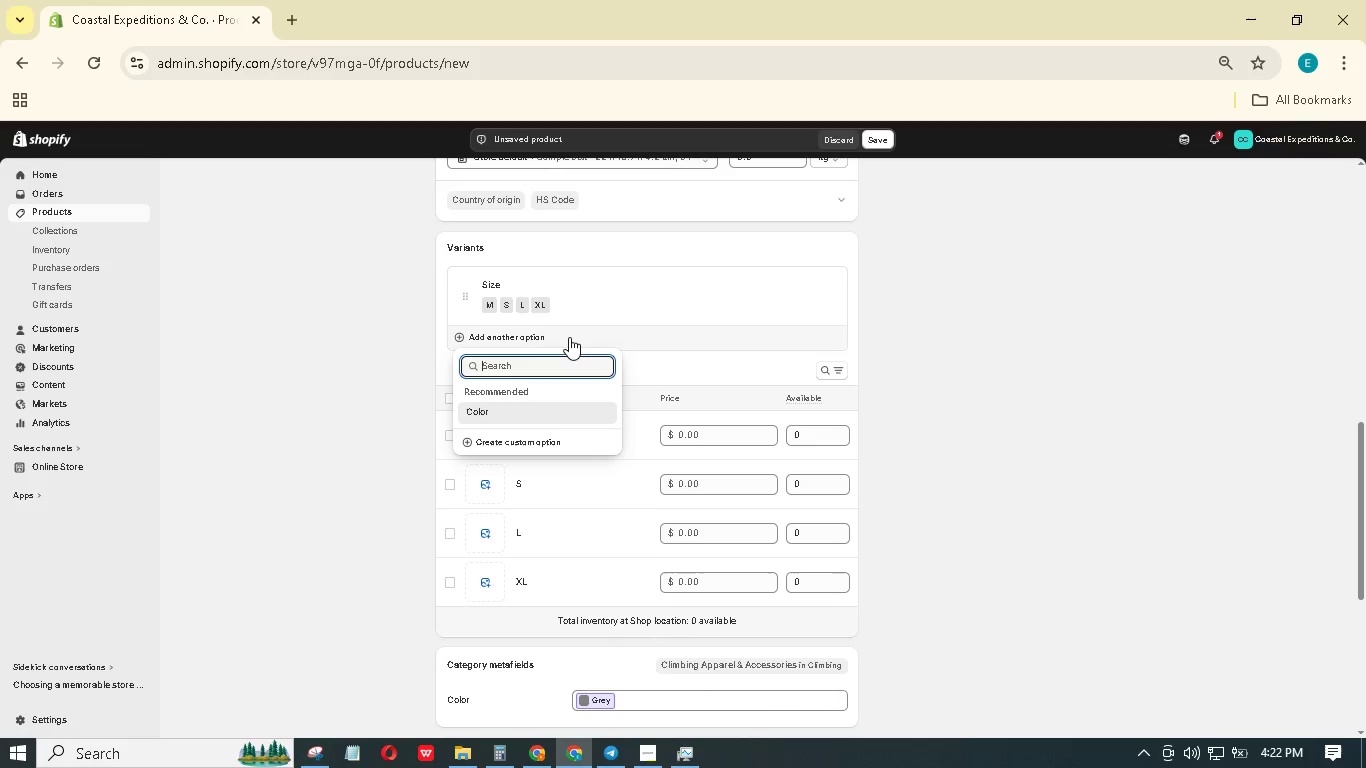 
left_click([558, 406])
 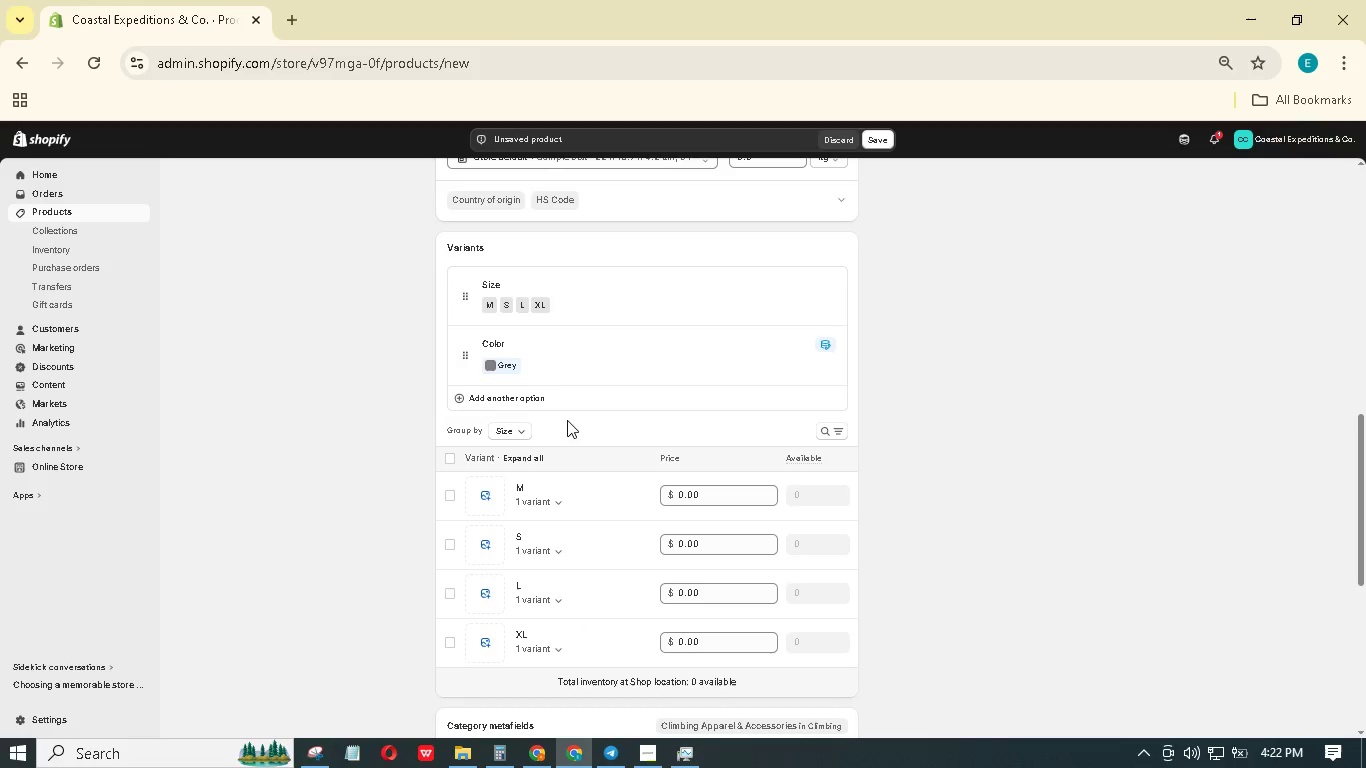 
left_click([563, 371])
 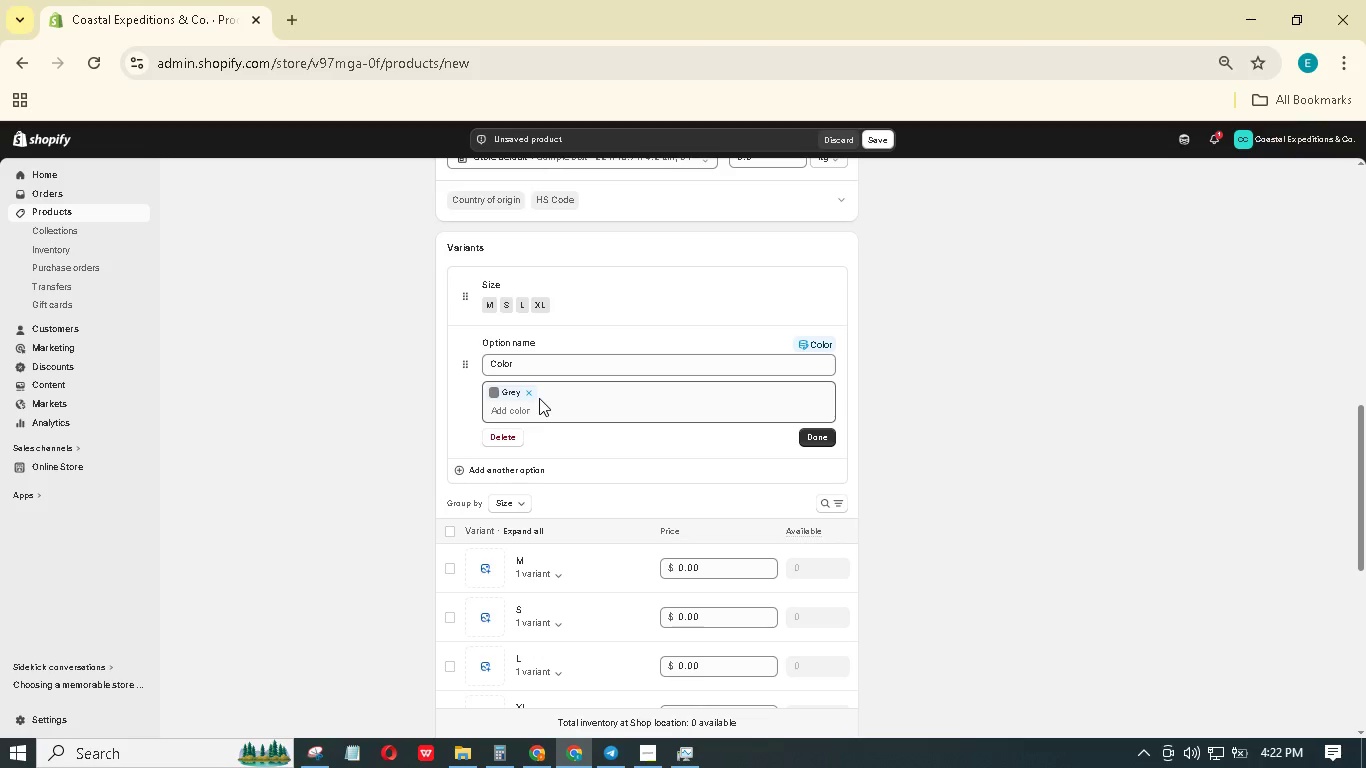 
left_click([557, 409])
 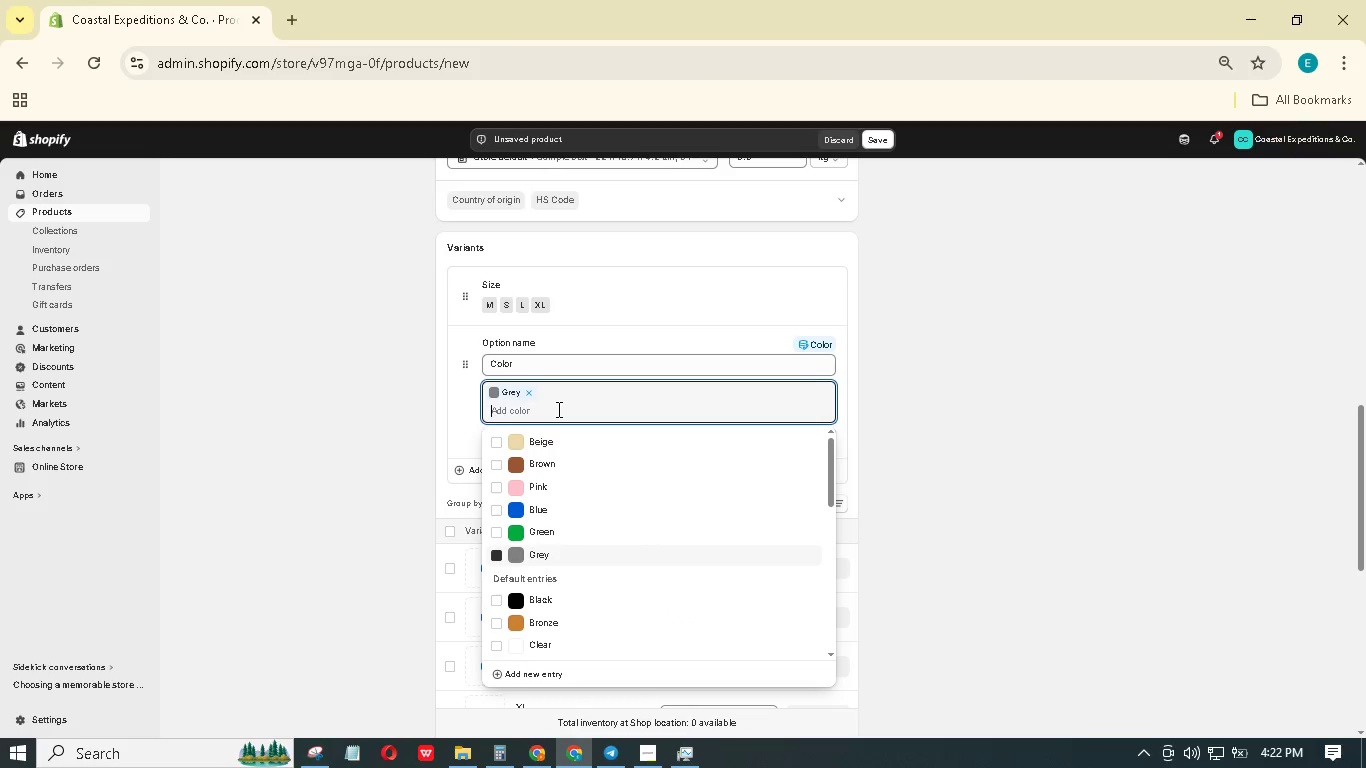 
key(B)
 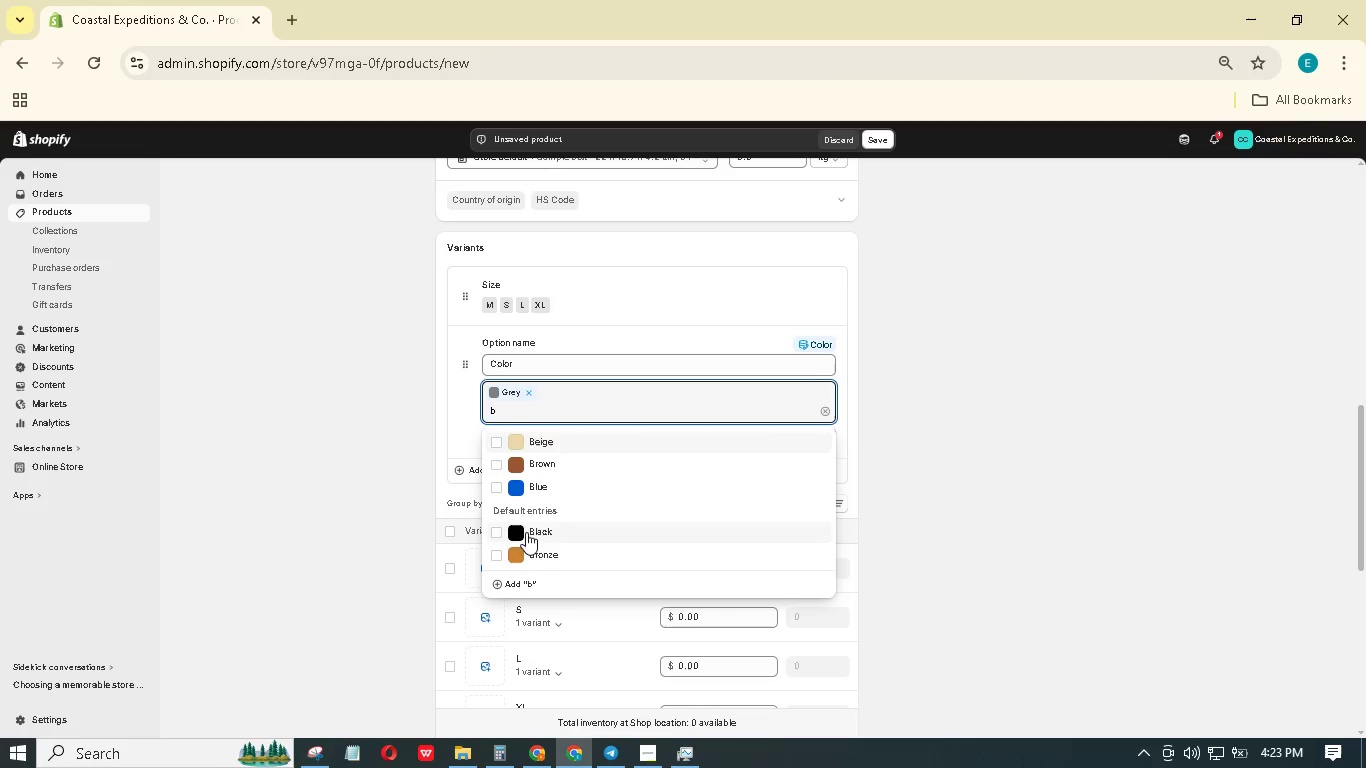 
left_click([494, 530])
 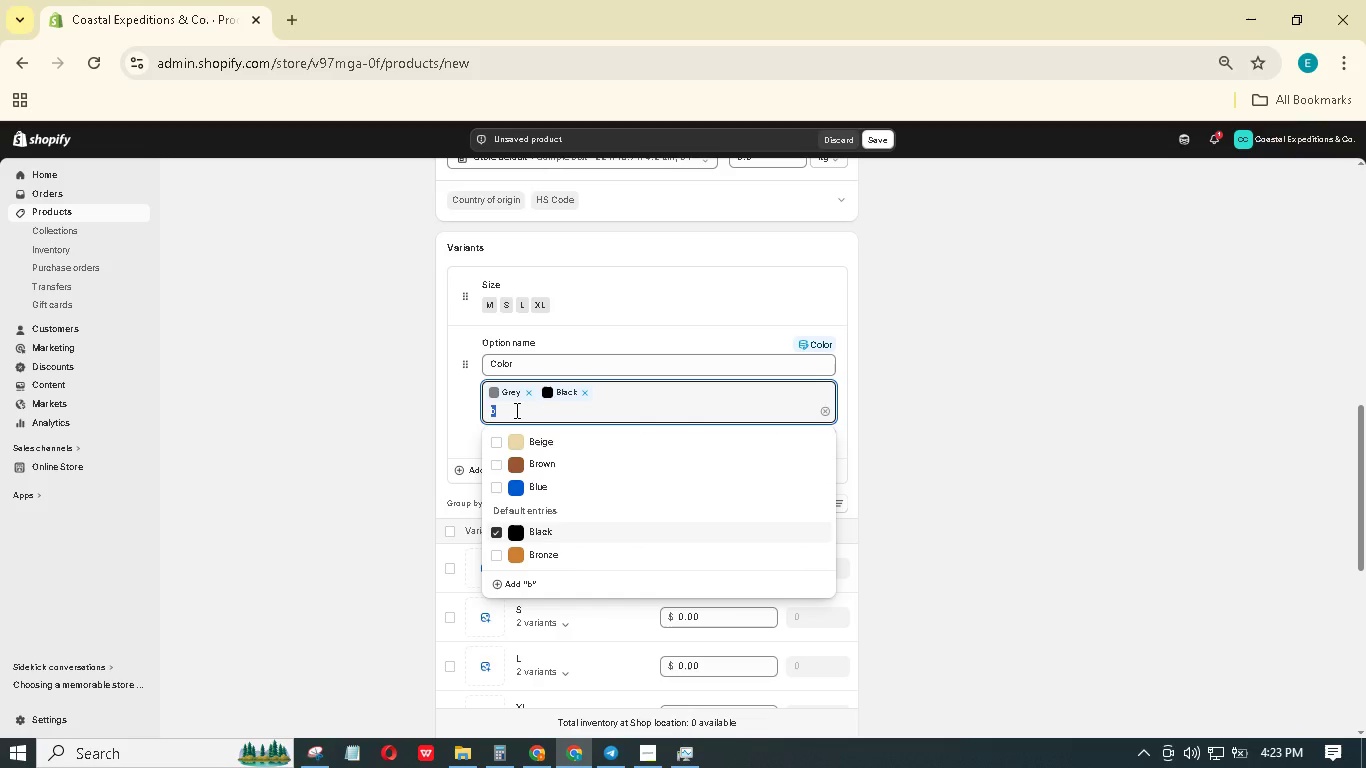 
key(W)
 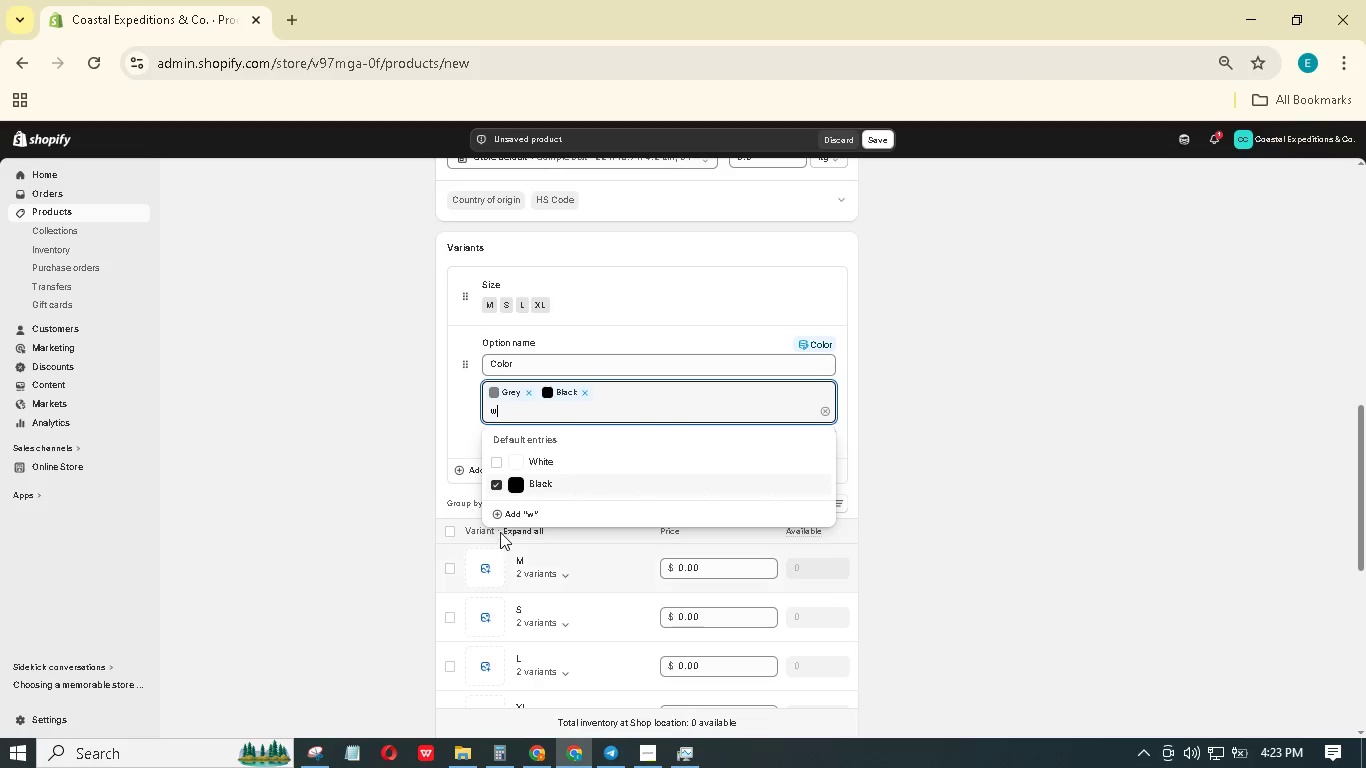 
left_click([499, 457])
 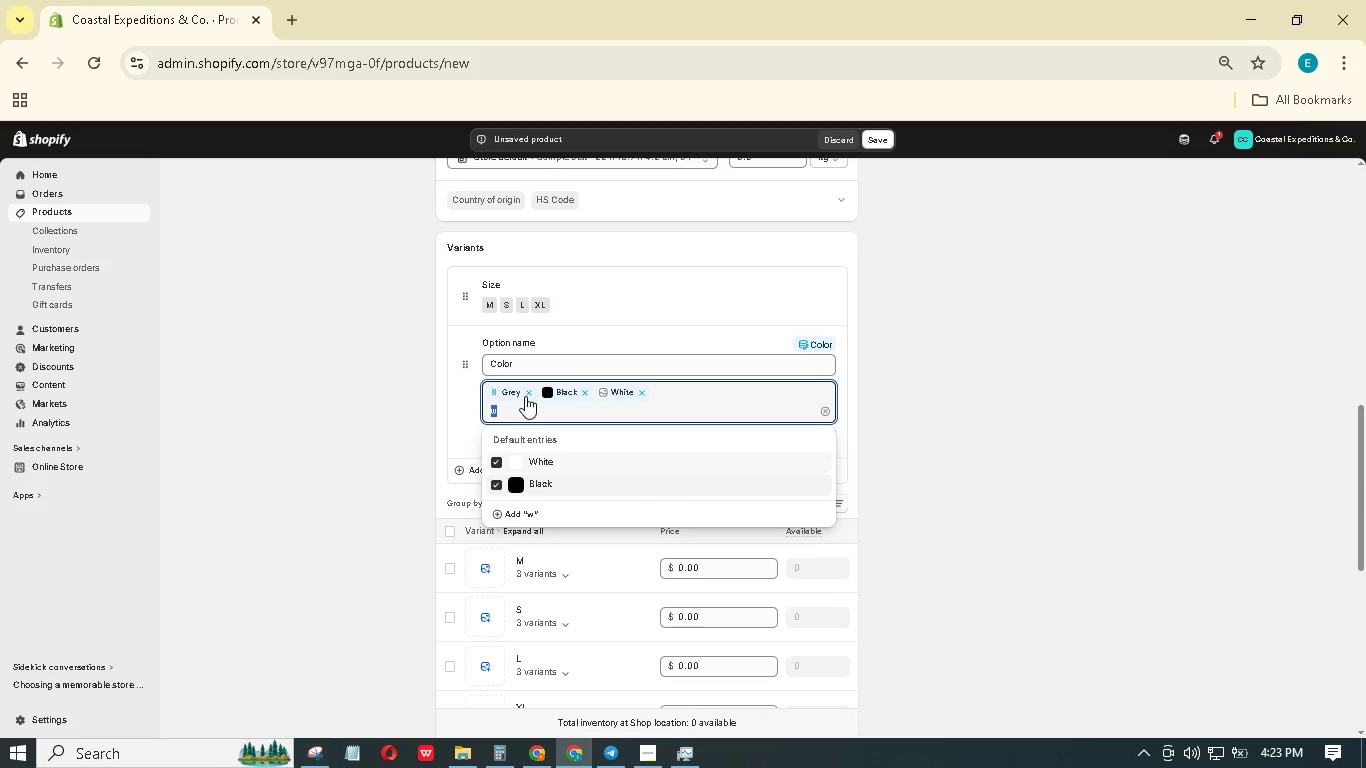 
left_click([525, 396])
 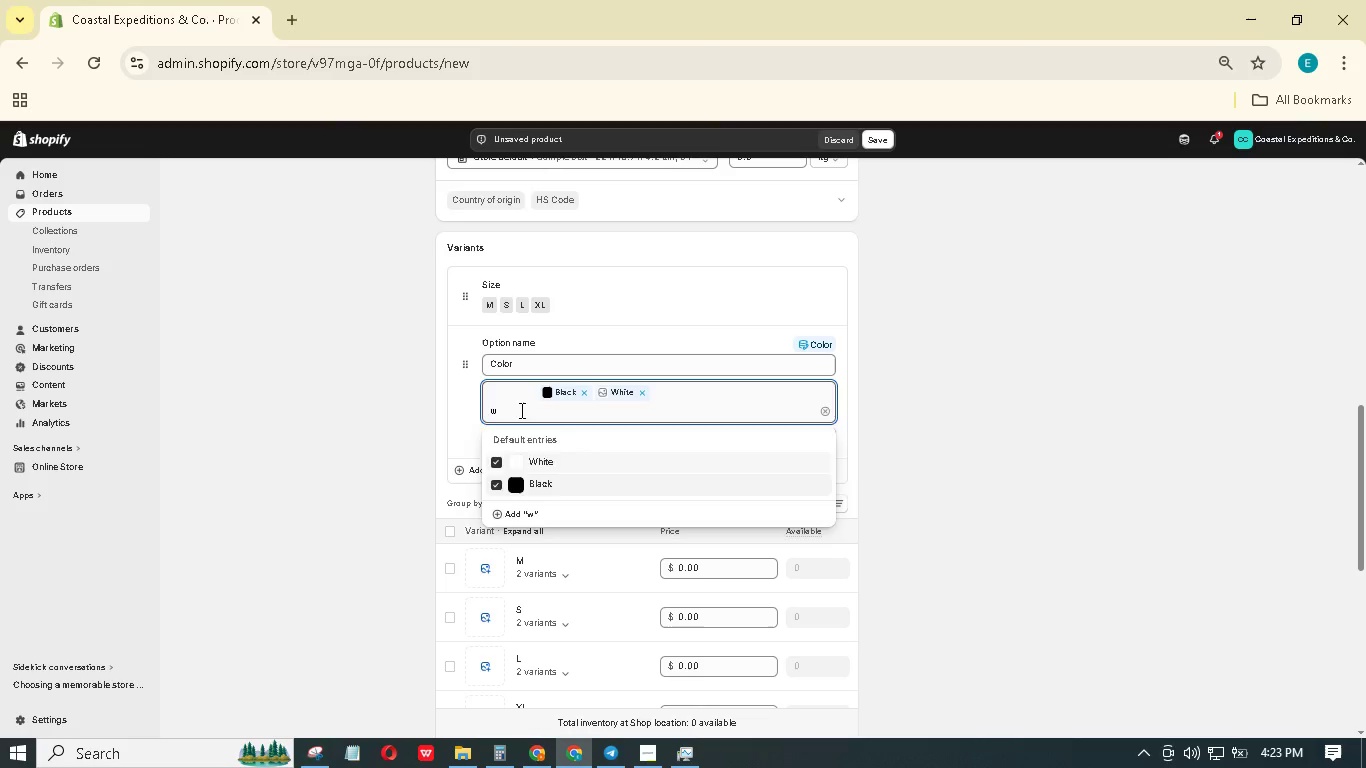 
left_click([519, 411])
 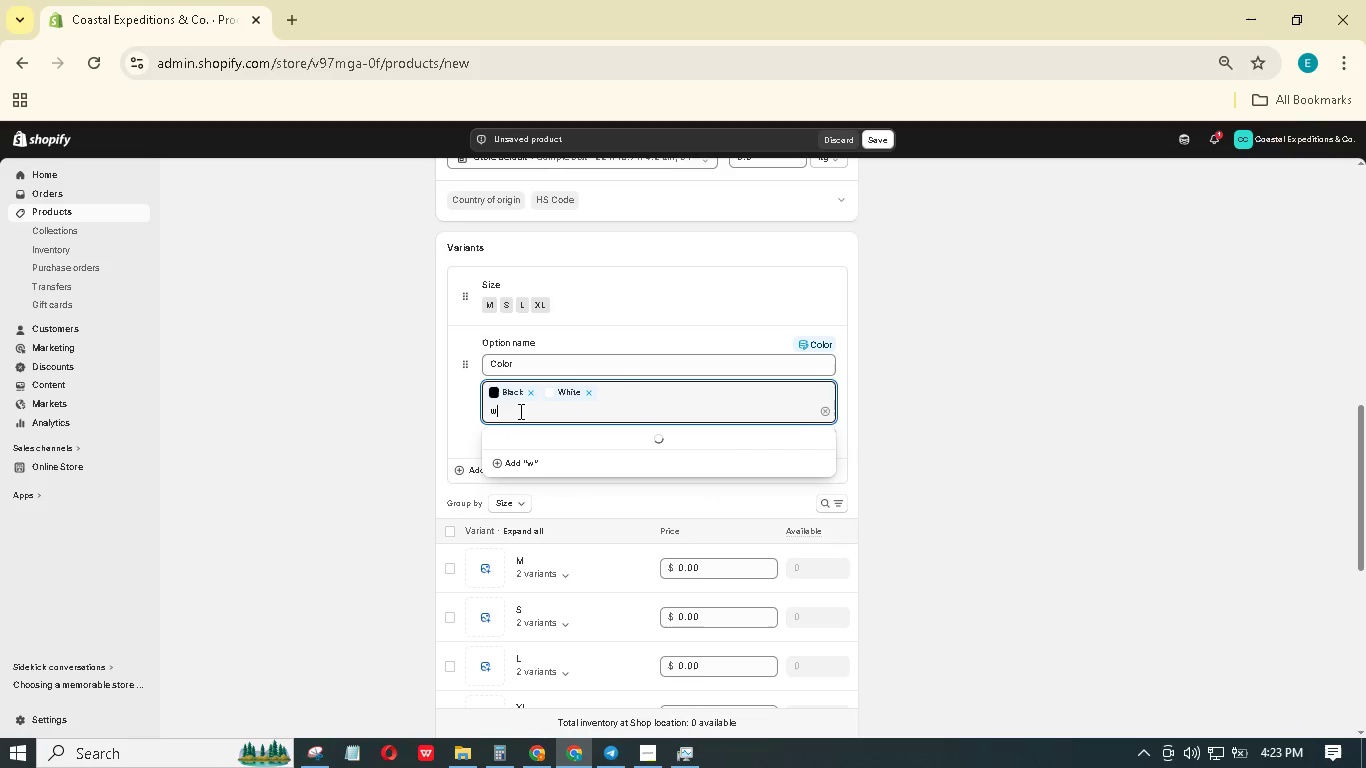 
key(Backspace)
 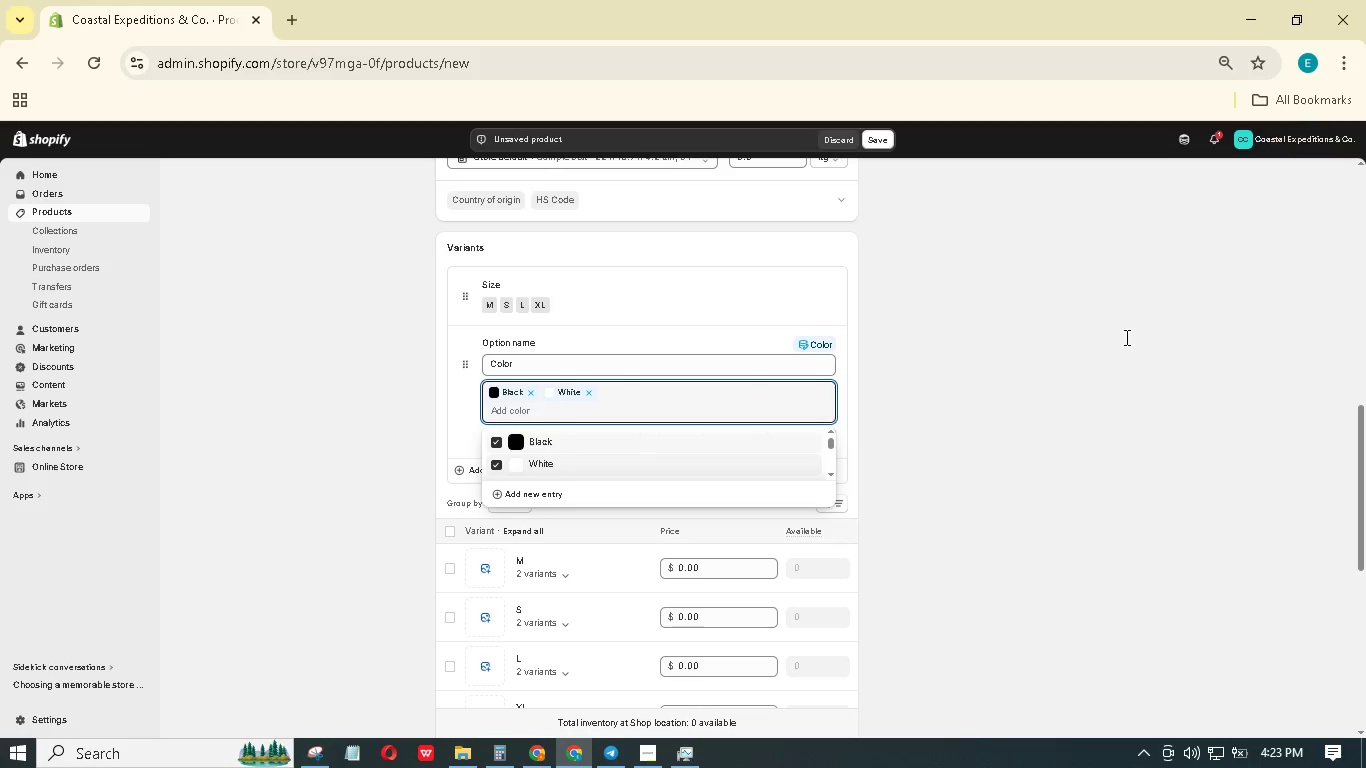 
left_click([1125, 337])
 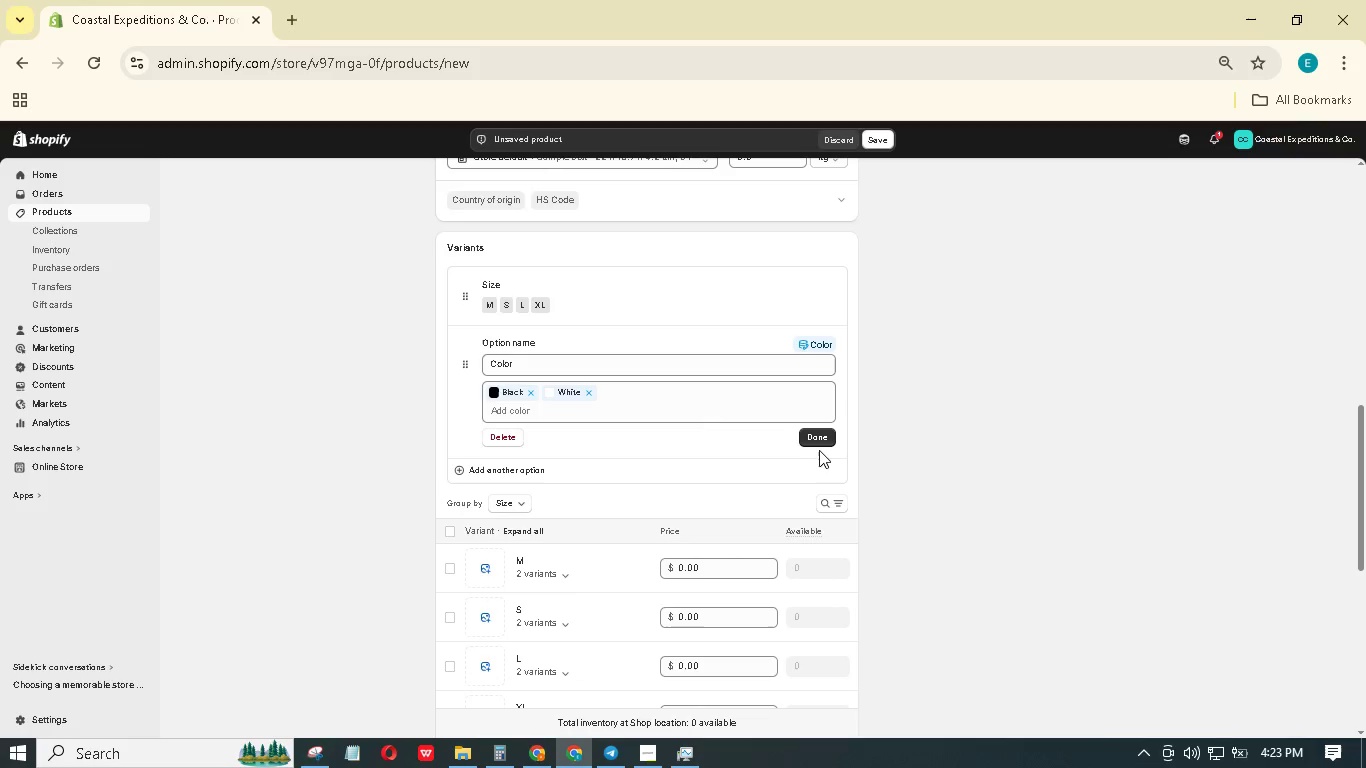 
left_click([814, 441])
 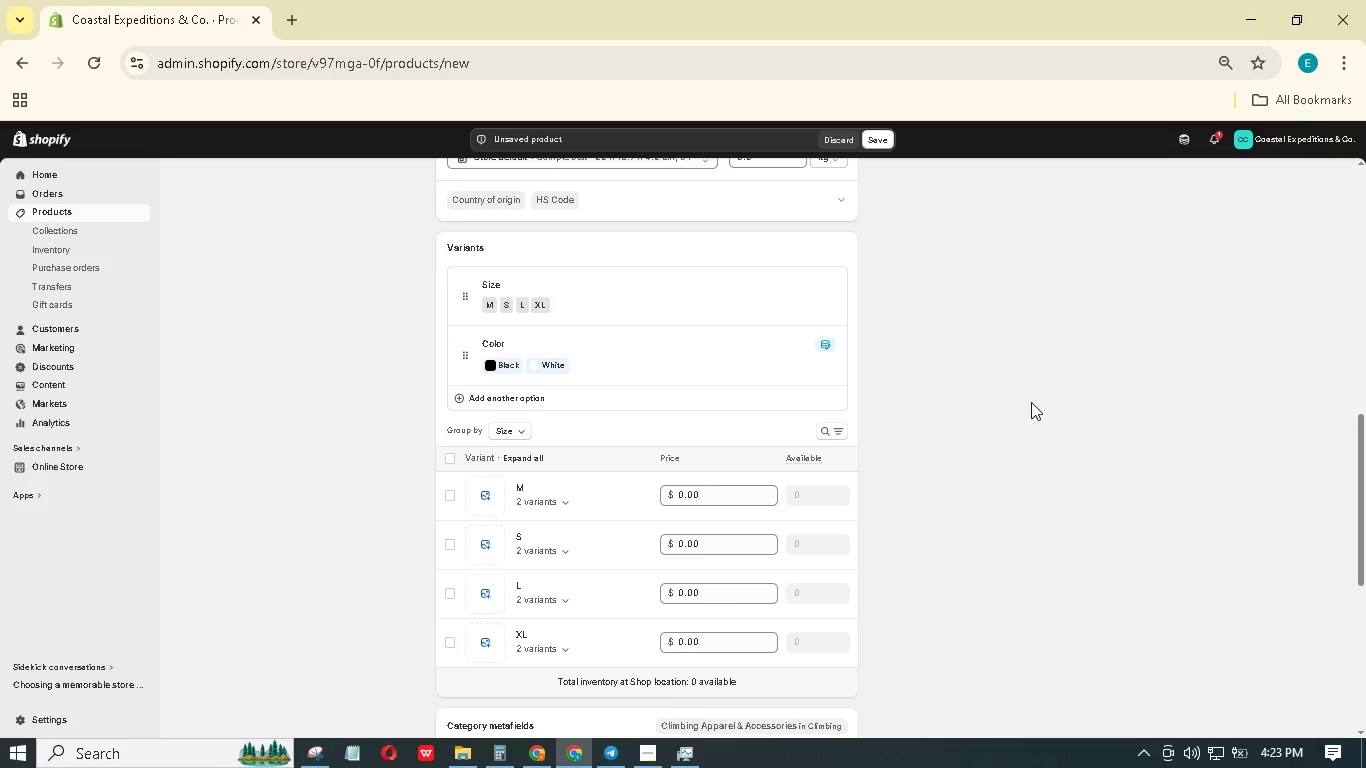 
scroll: coordinate [995, 393], scroll_direction: down, amount: 14.0
 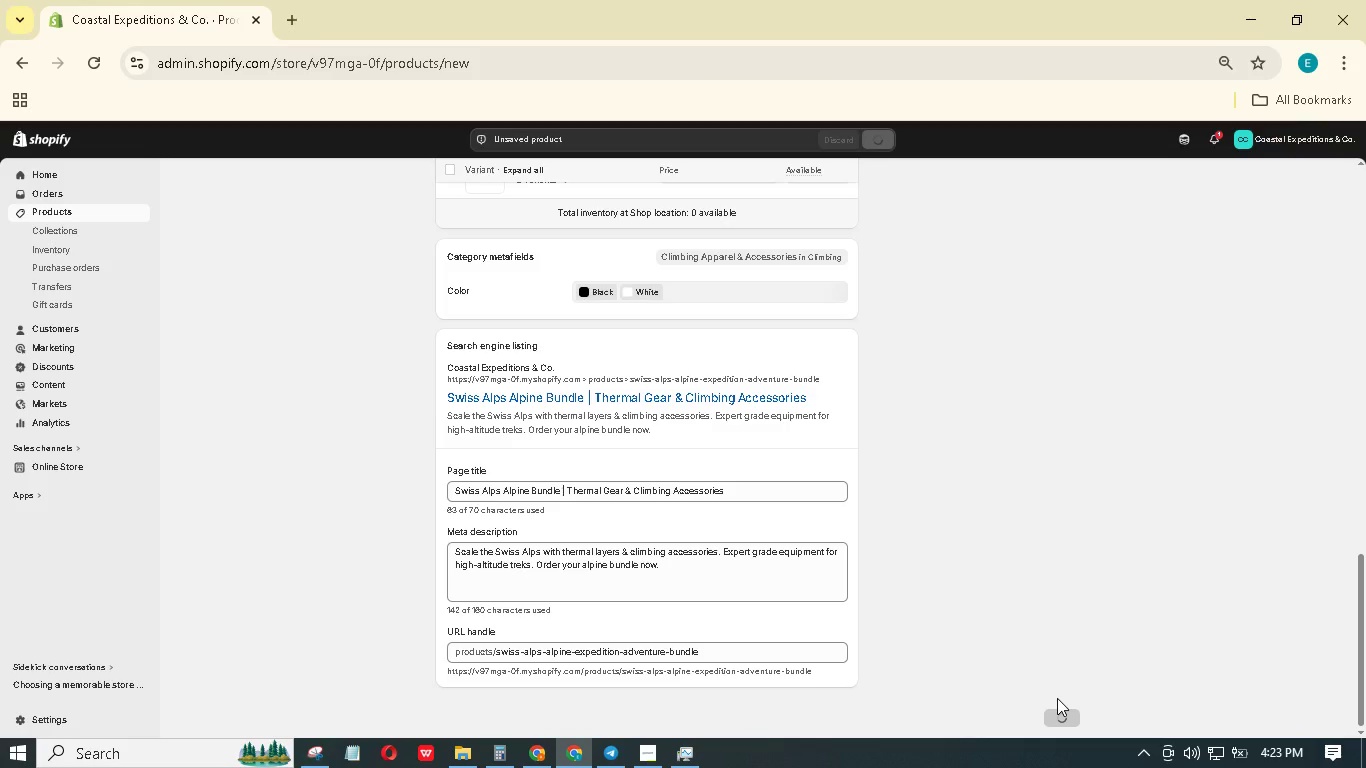 
wait(5.96)
 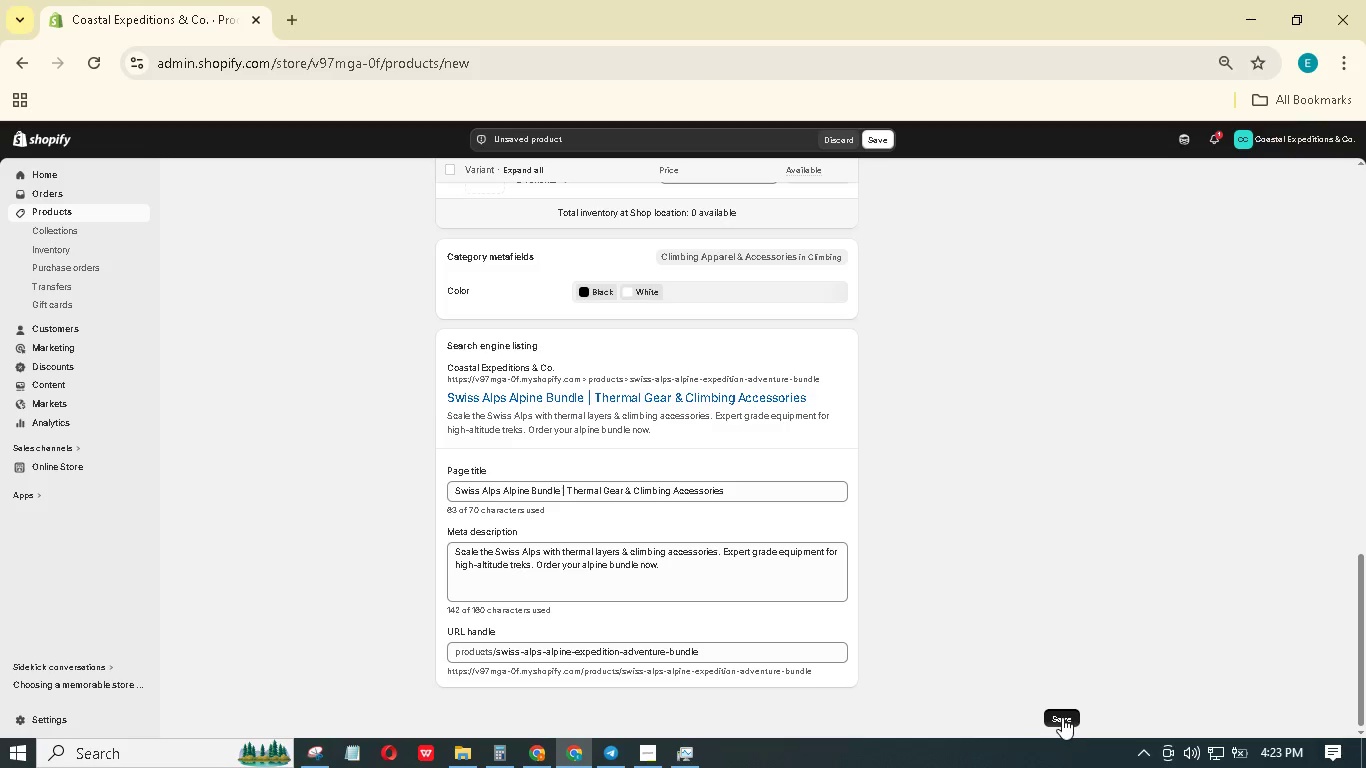 
scroll: coordinate [938, 380], scroll_direction: up, amount: 33.0
 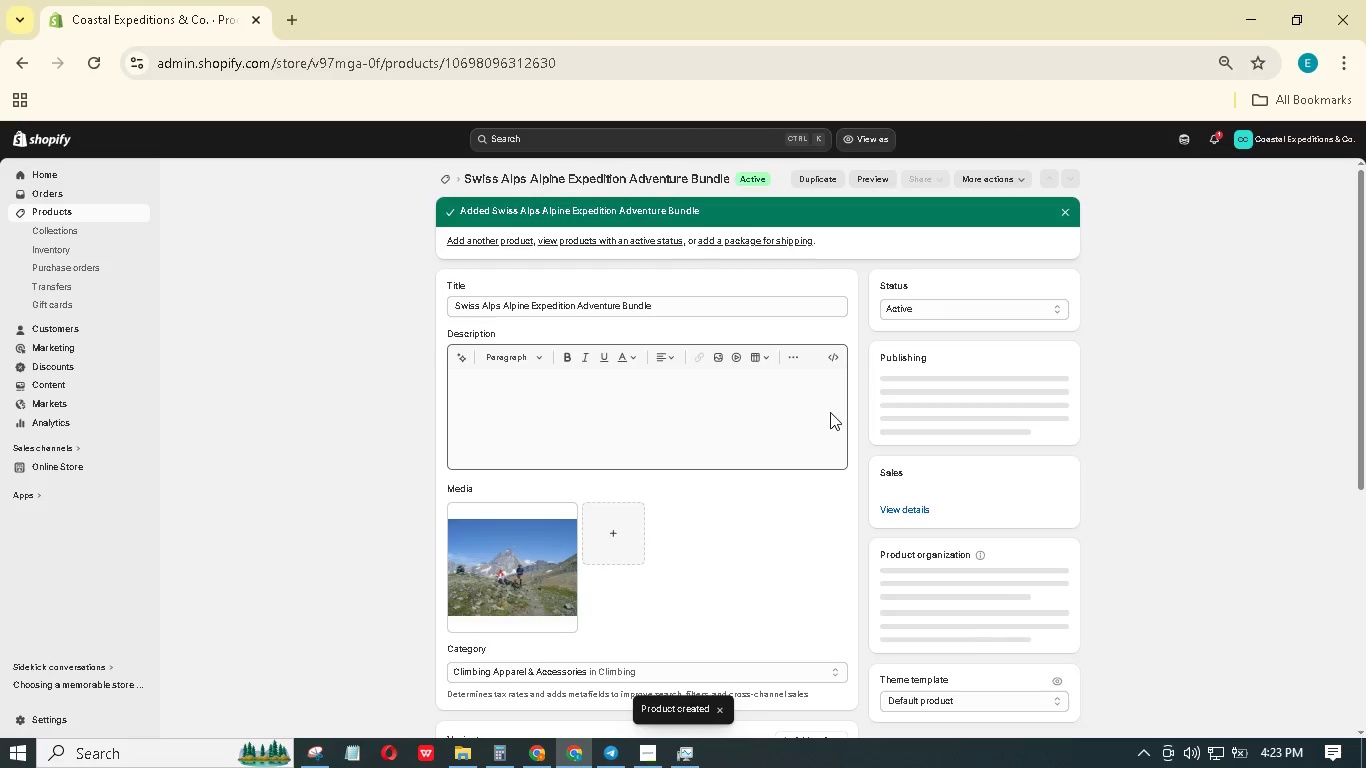 
wait(7.37)
 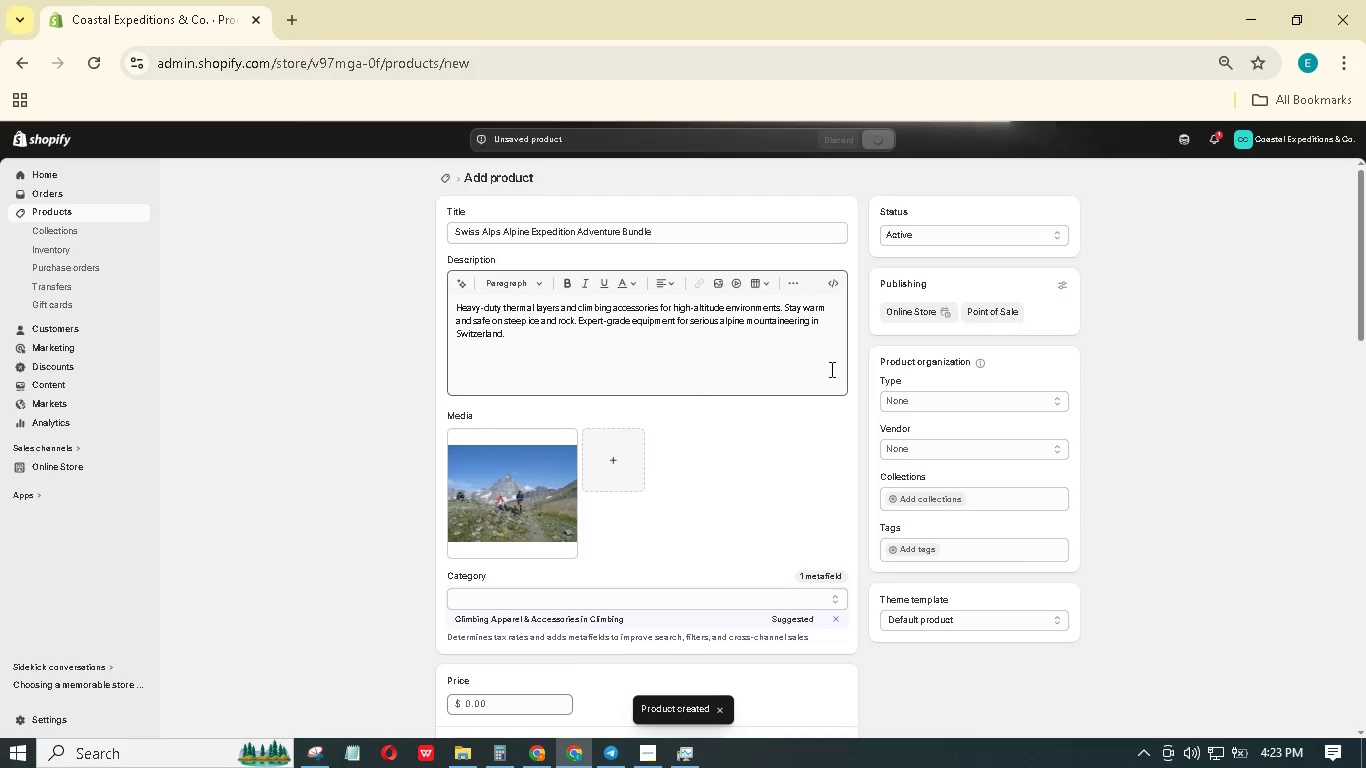 
left_click([494, 243])
 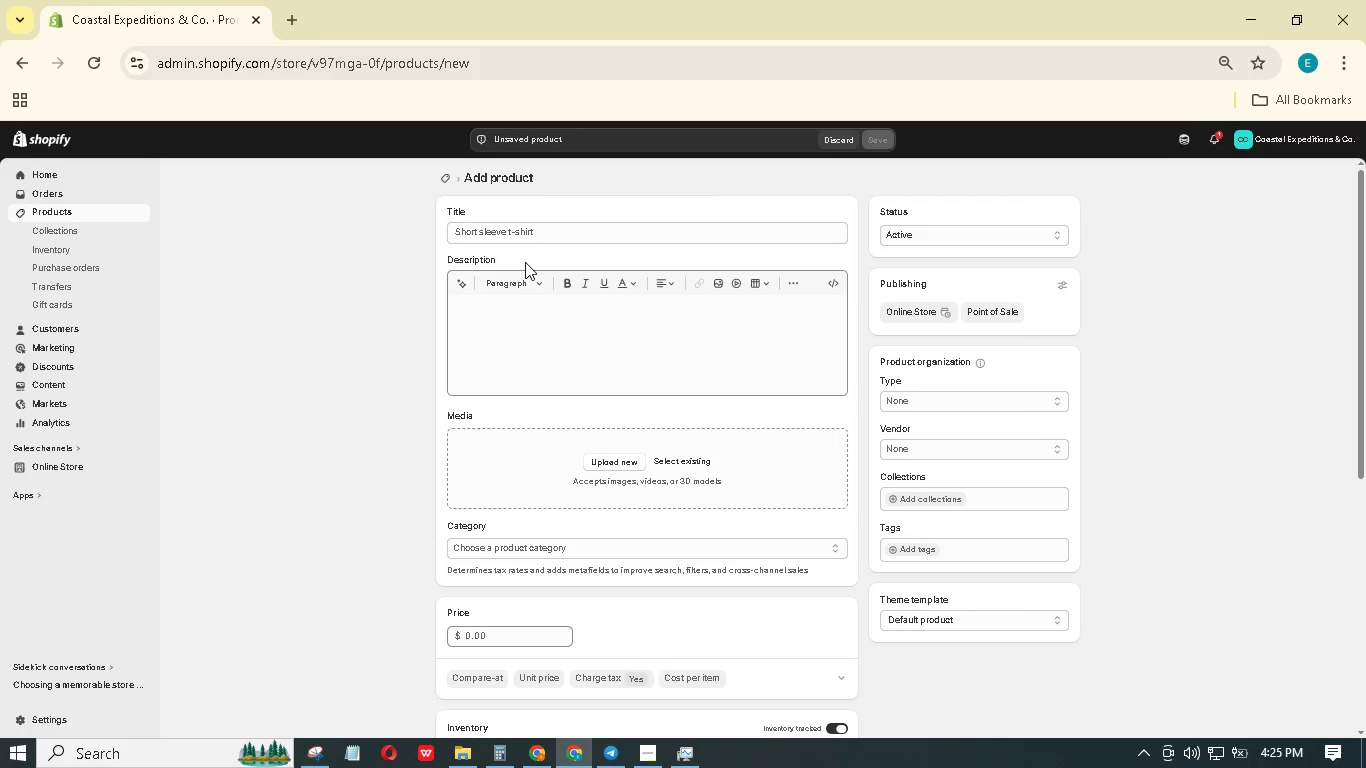 
wait(130.28)
 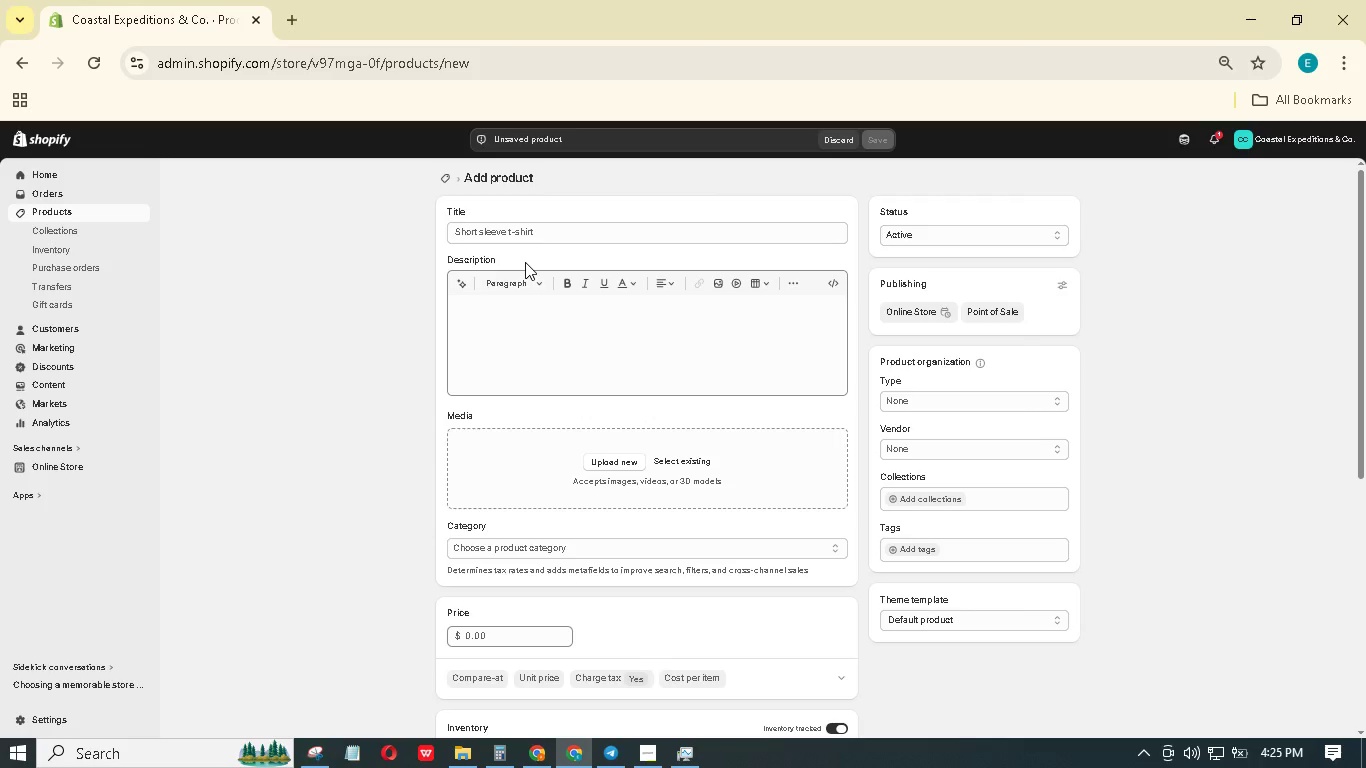 
left_click([518, 235])
 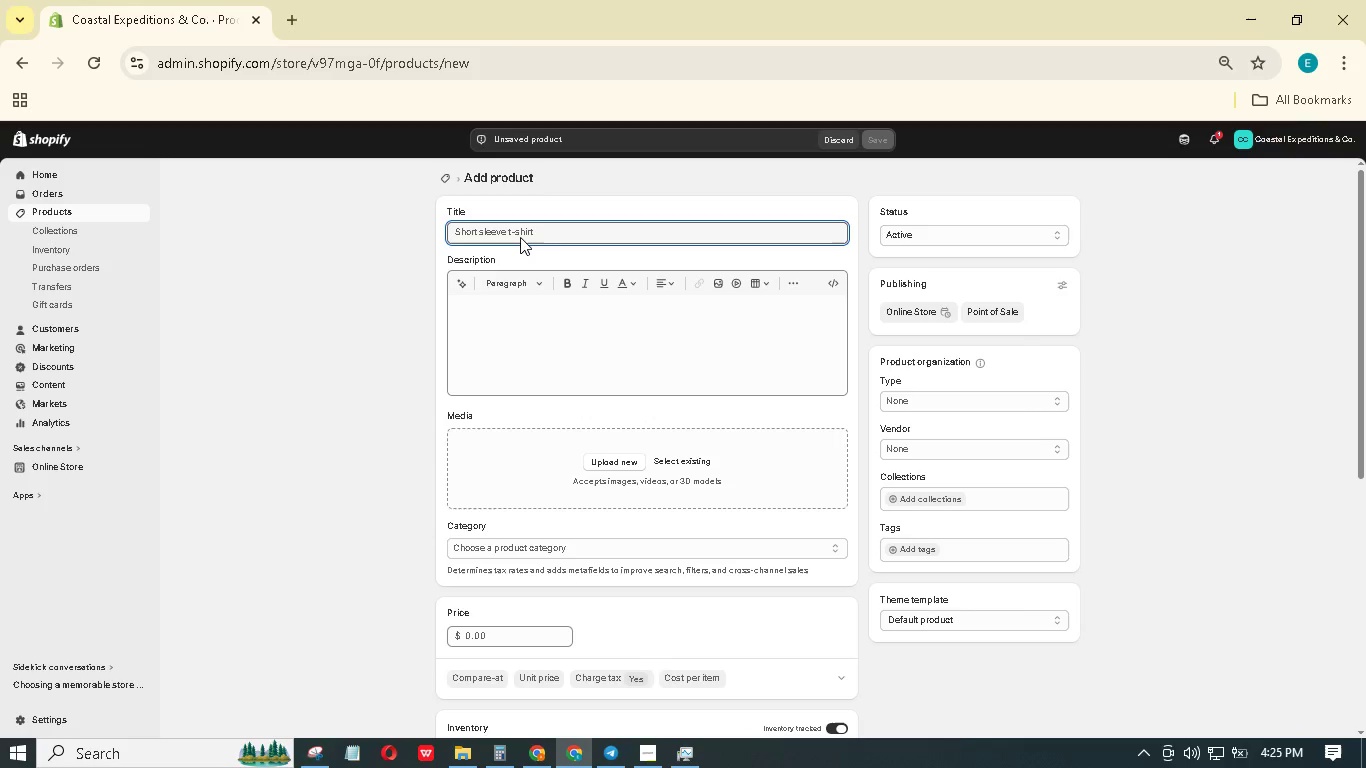 
type(iceland Highlands Volcanic Explorer Adventure BUNDLe)
 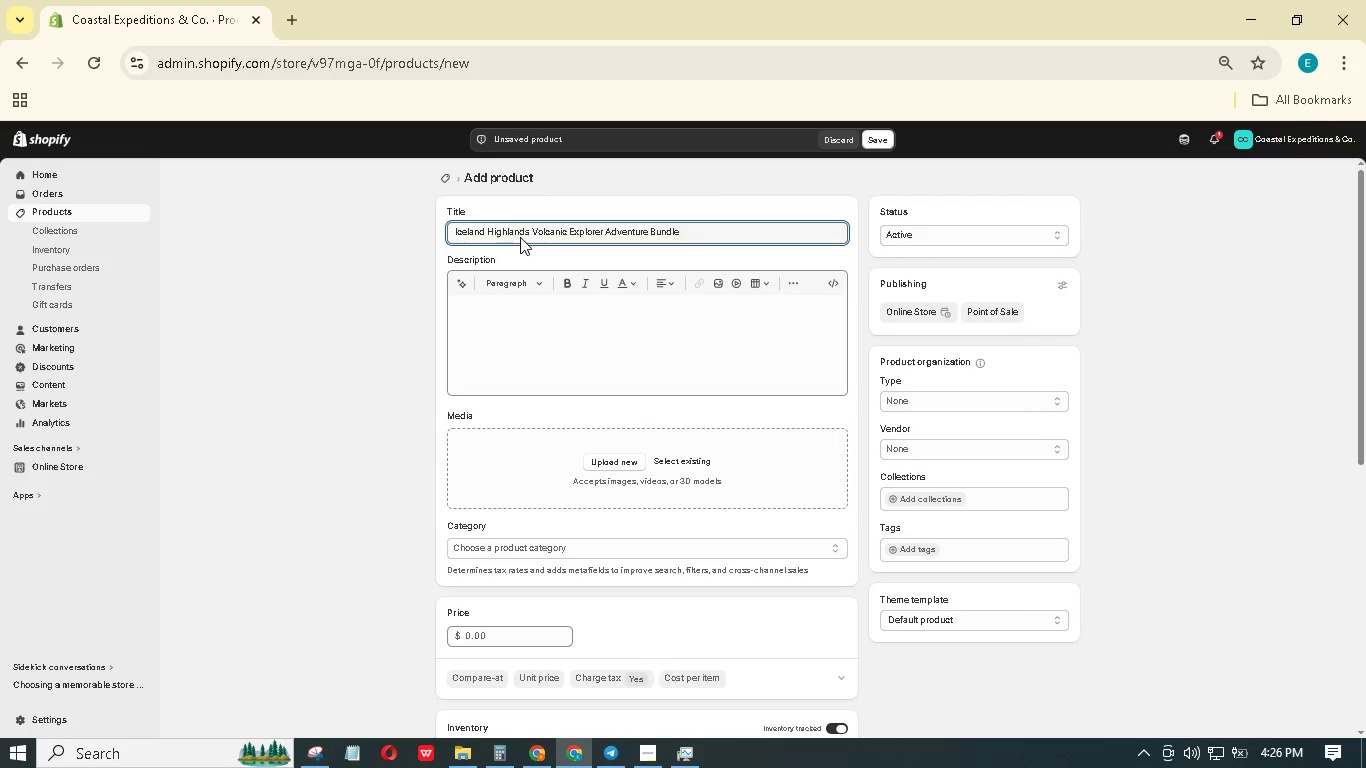 
left_click([590, 325])
 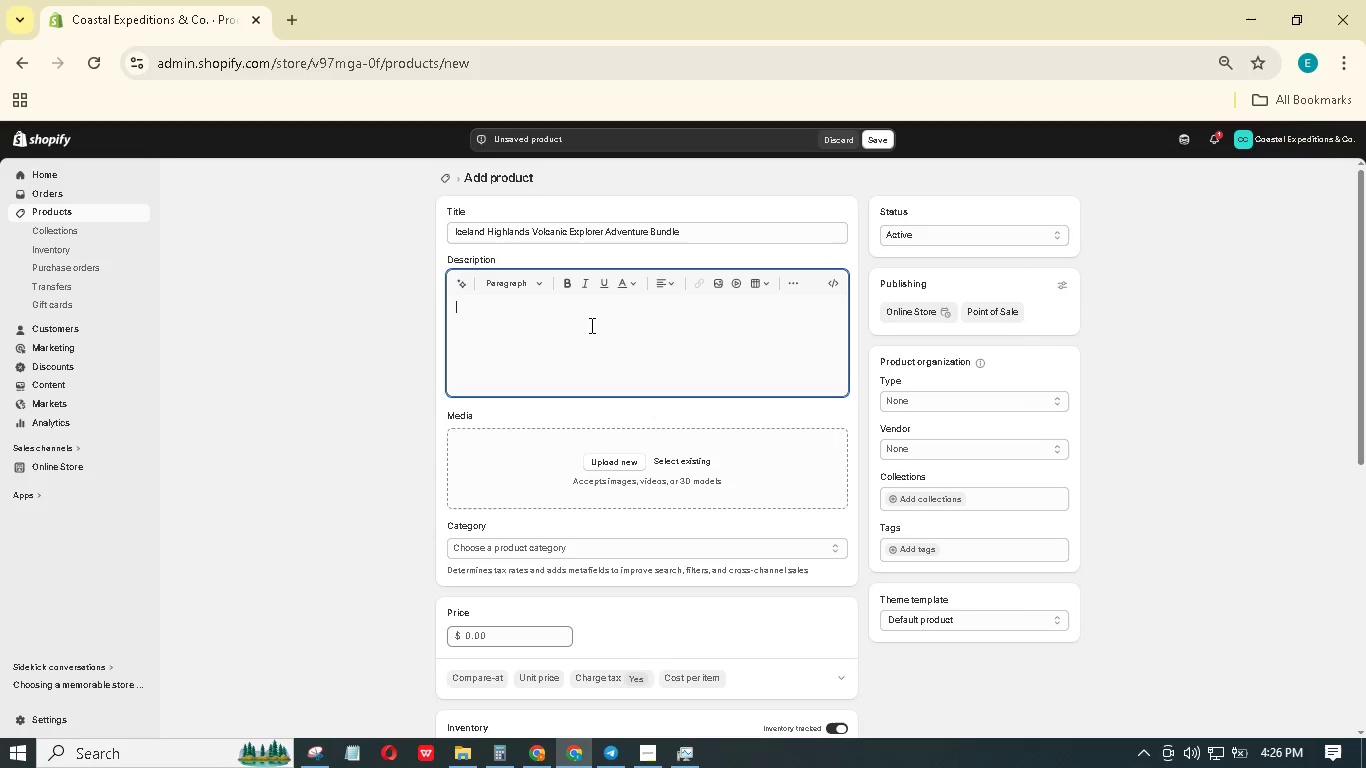 
type(Waterproof outer shells and thermal socks for iceland's damp, rocky highlands)
 